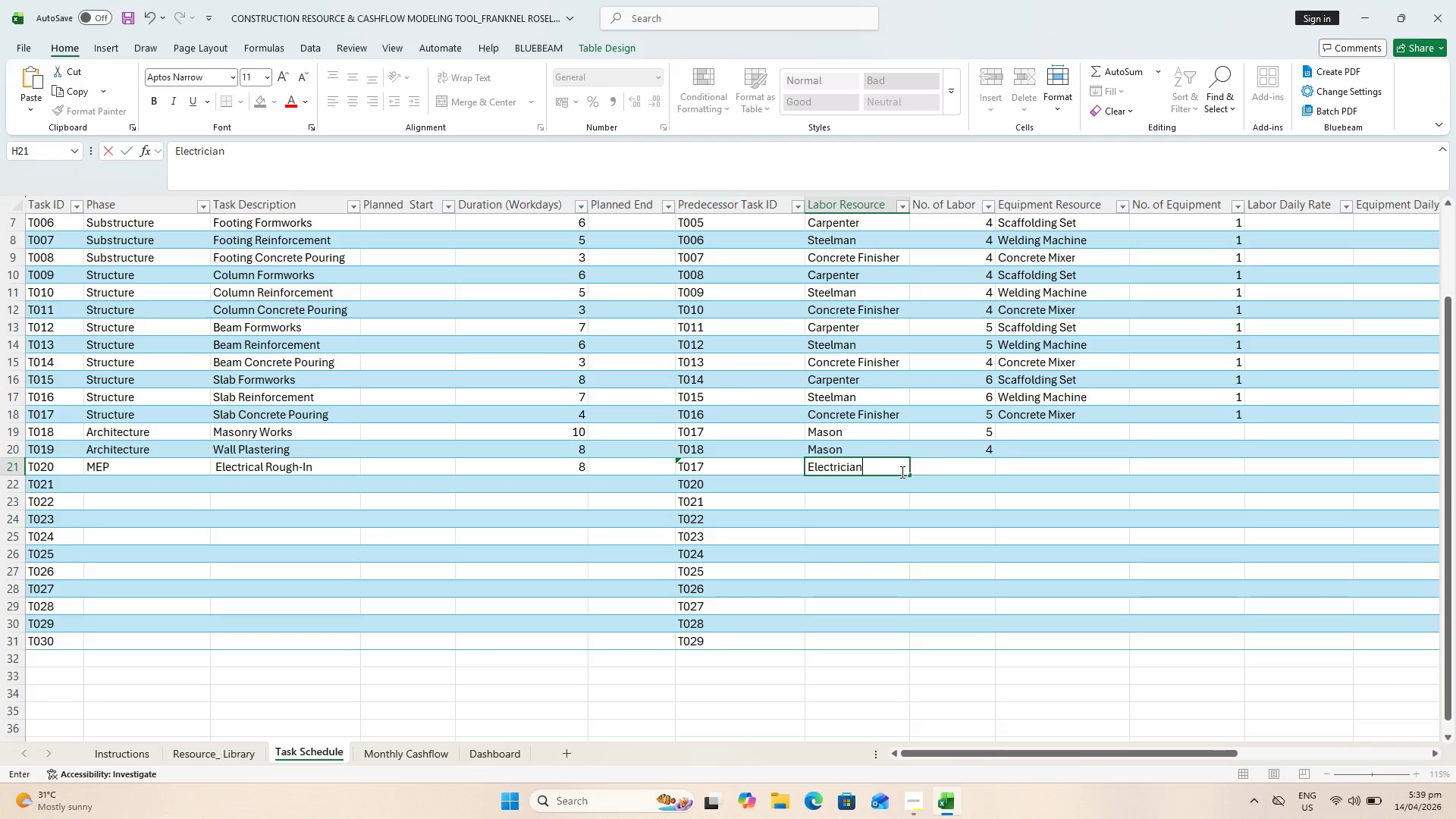 
key(ArrowRight)
 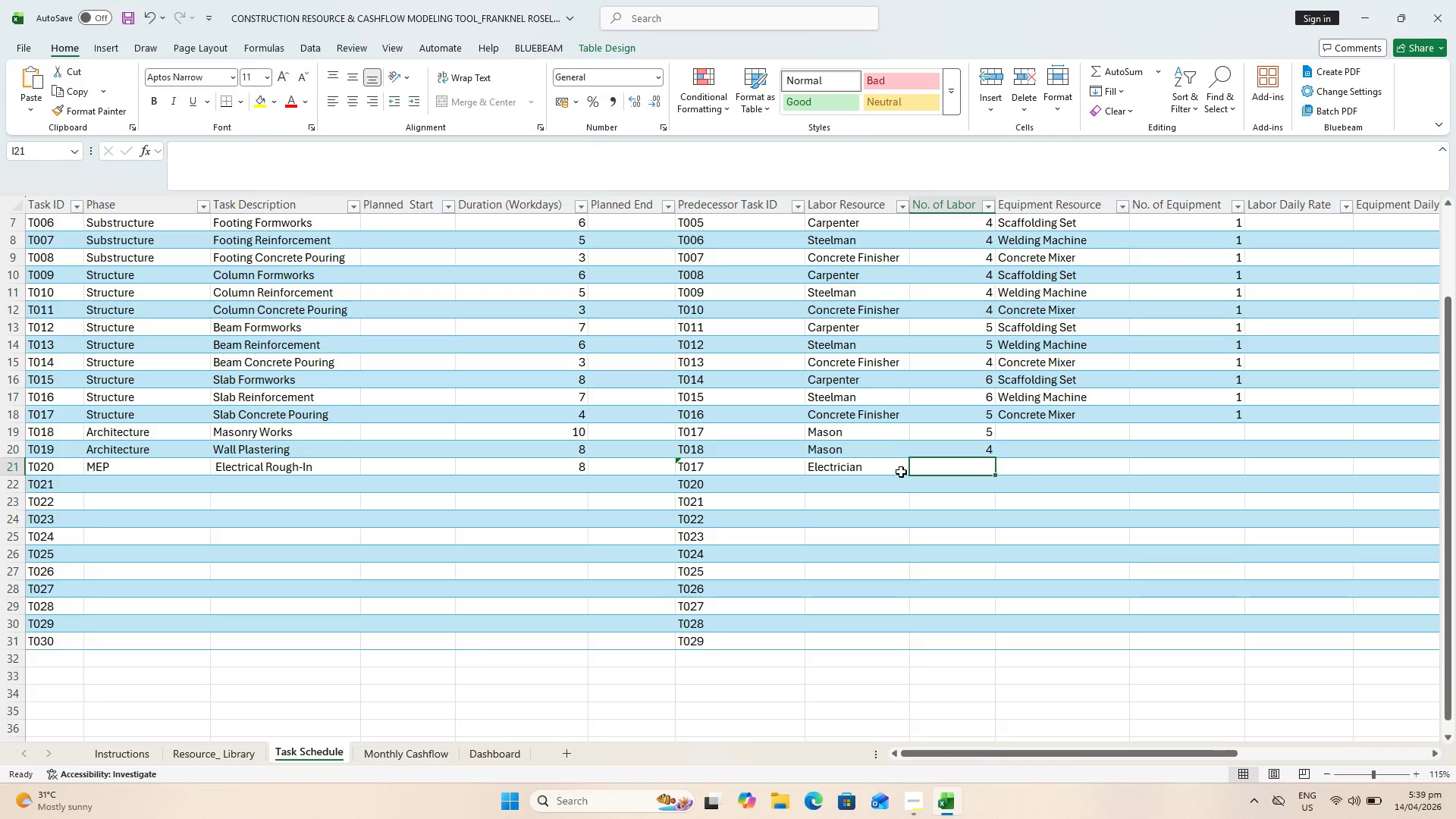 
key(4)
 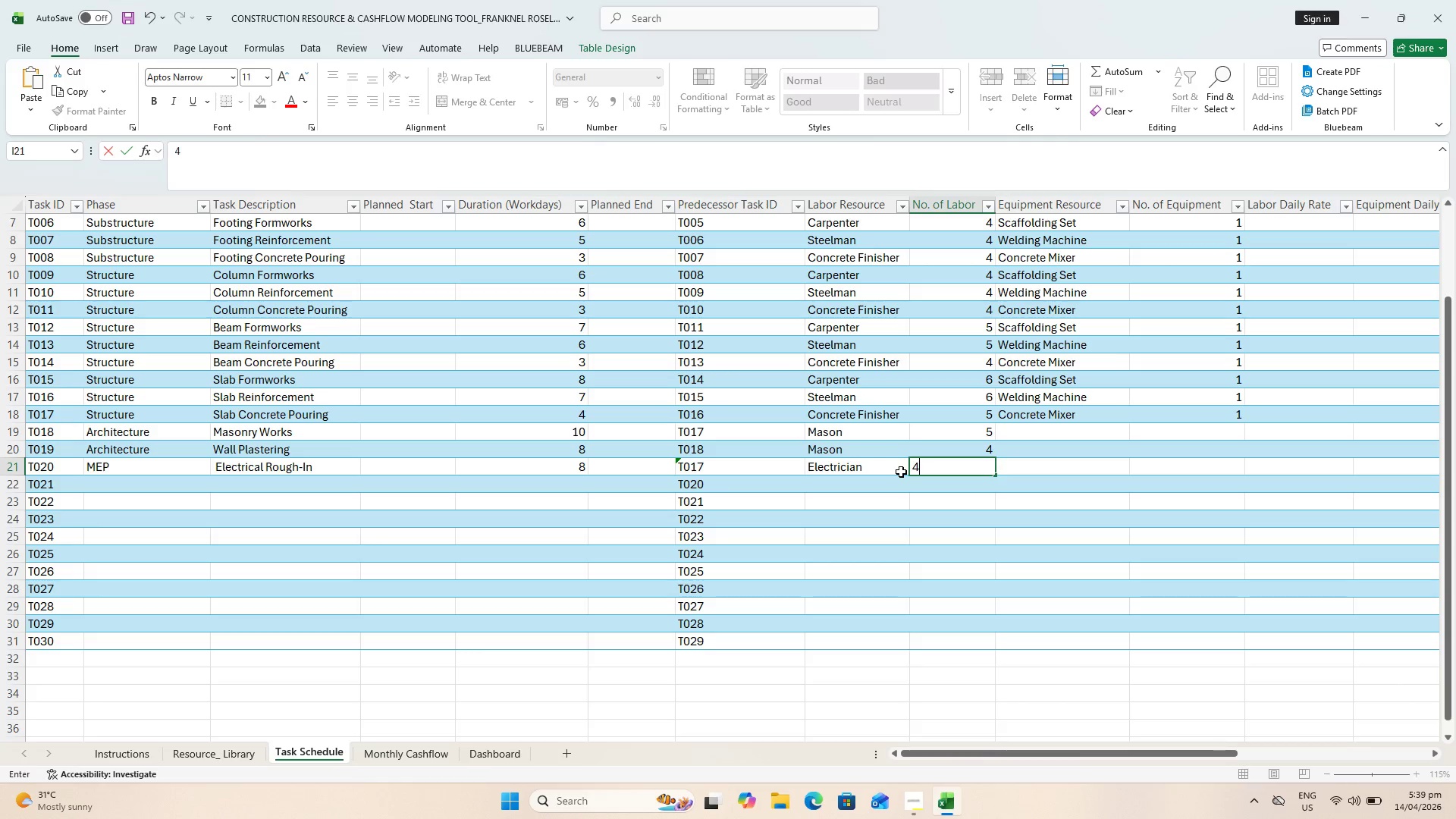 
key(ArrowRight)
 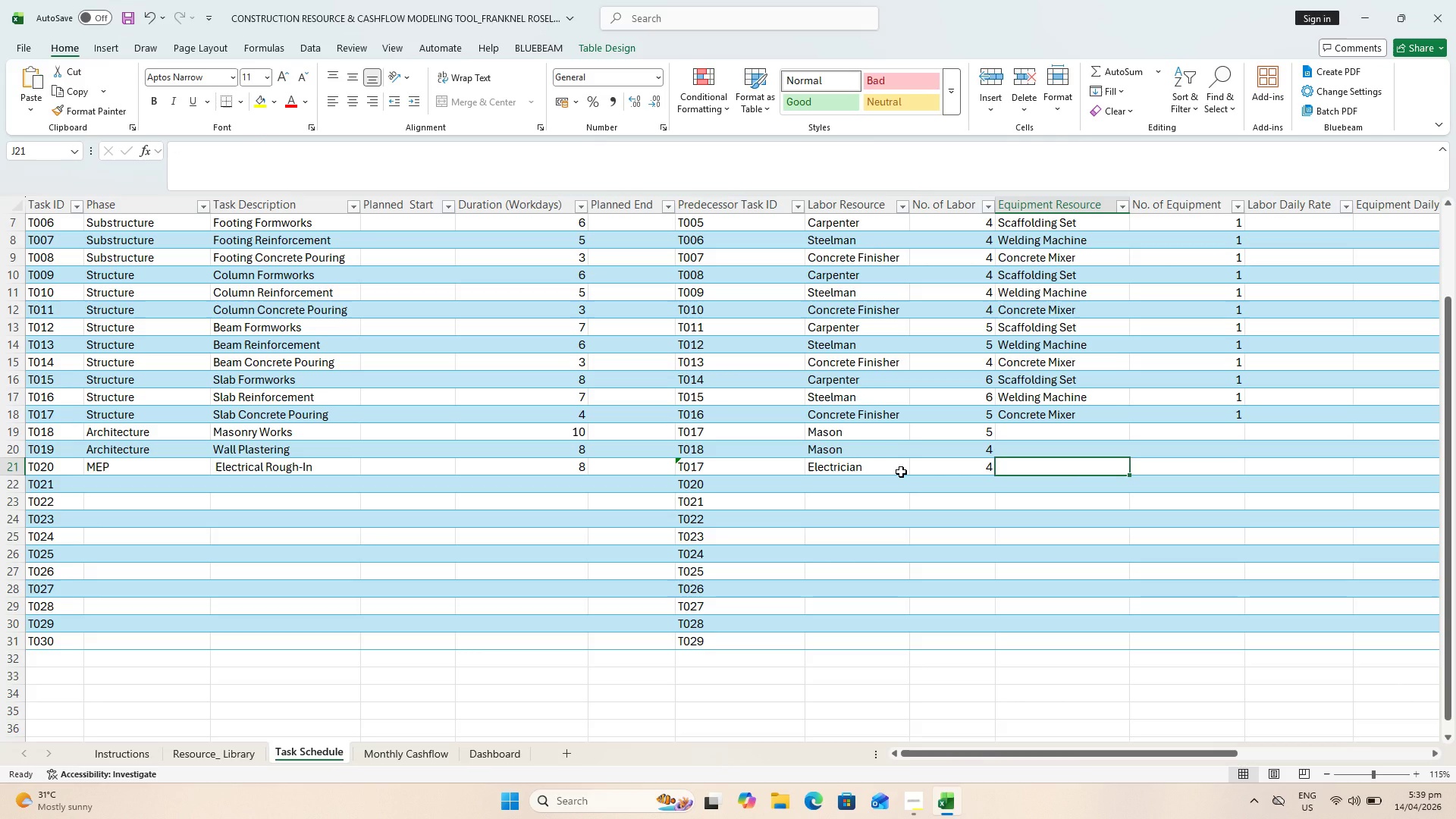 
hold_key(key=ShiftLeft, duration=0.44)
 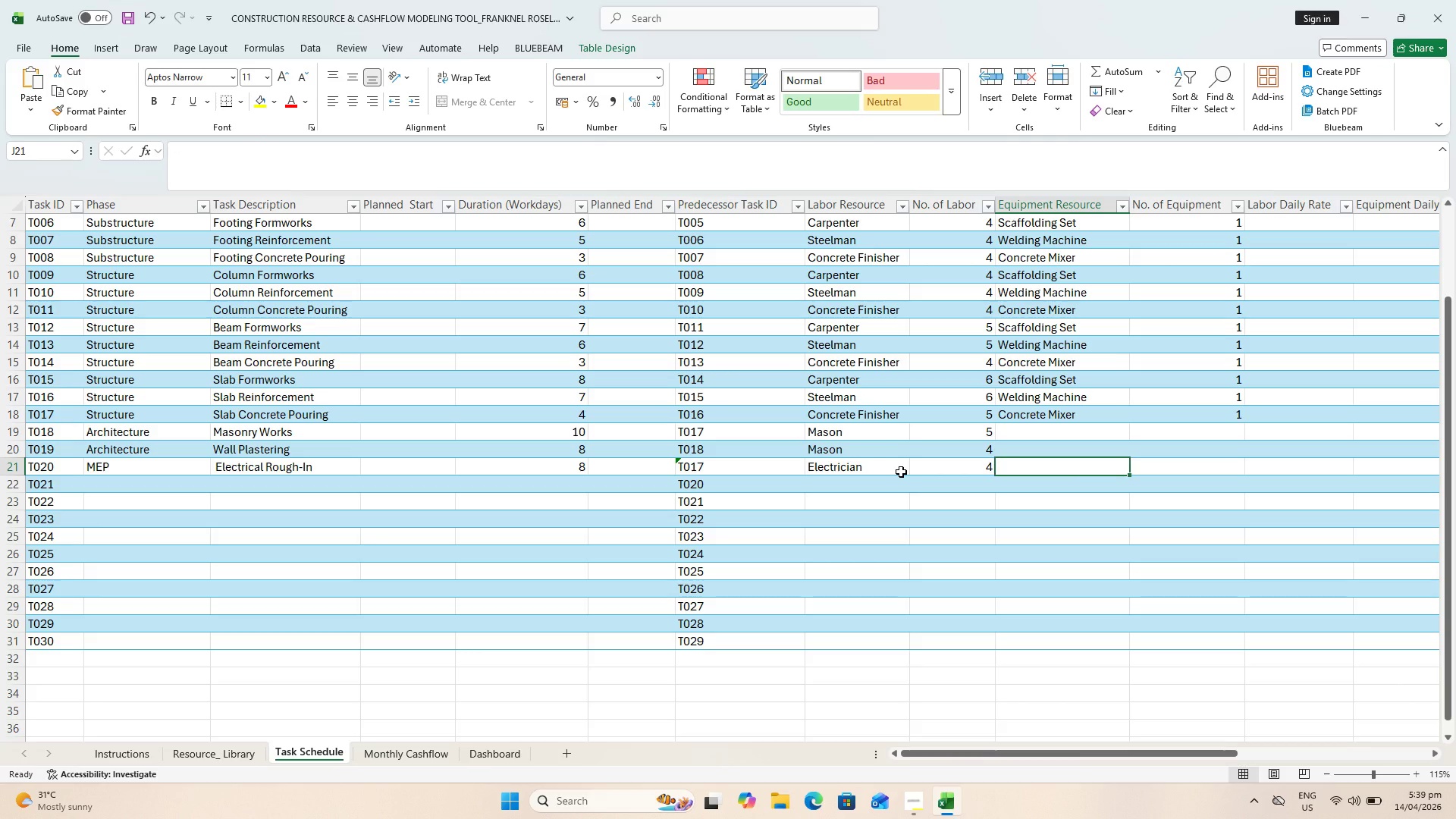 
type(Gene)
 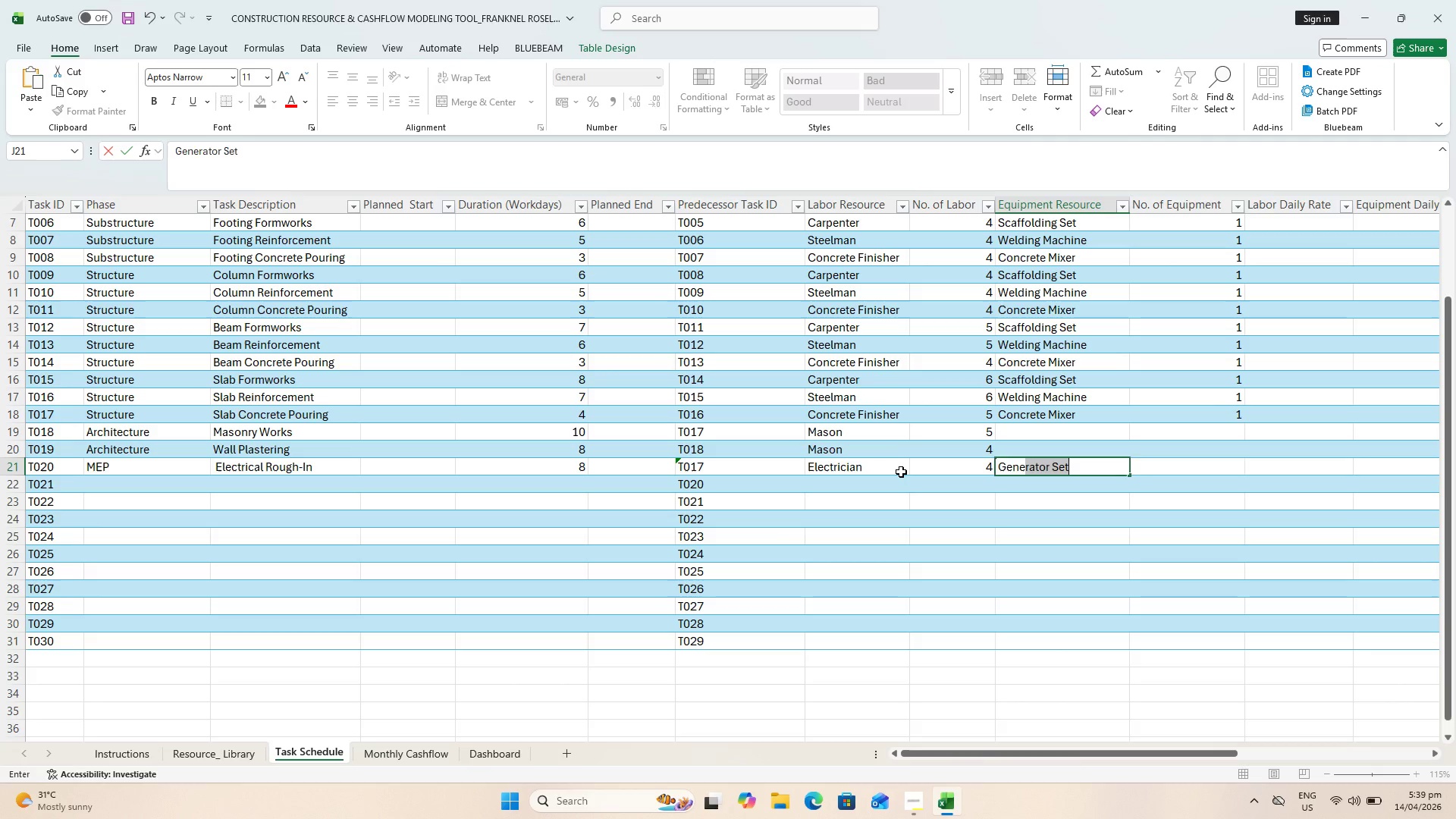 
key(ArrowRight)
 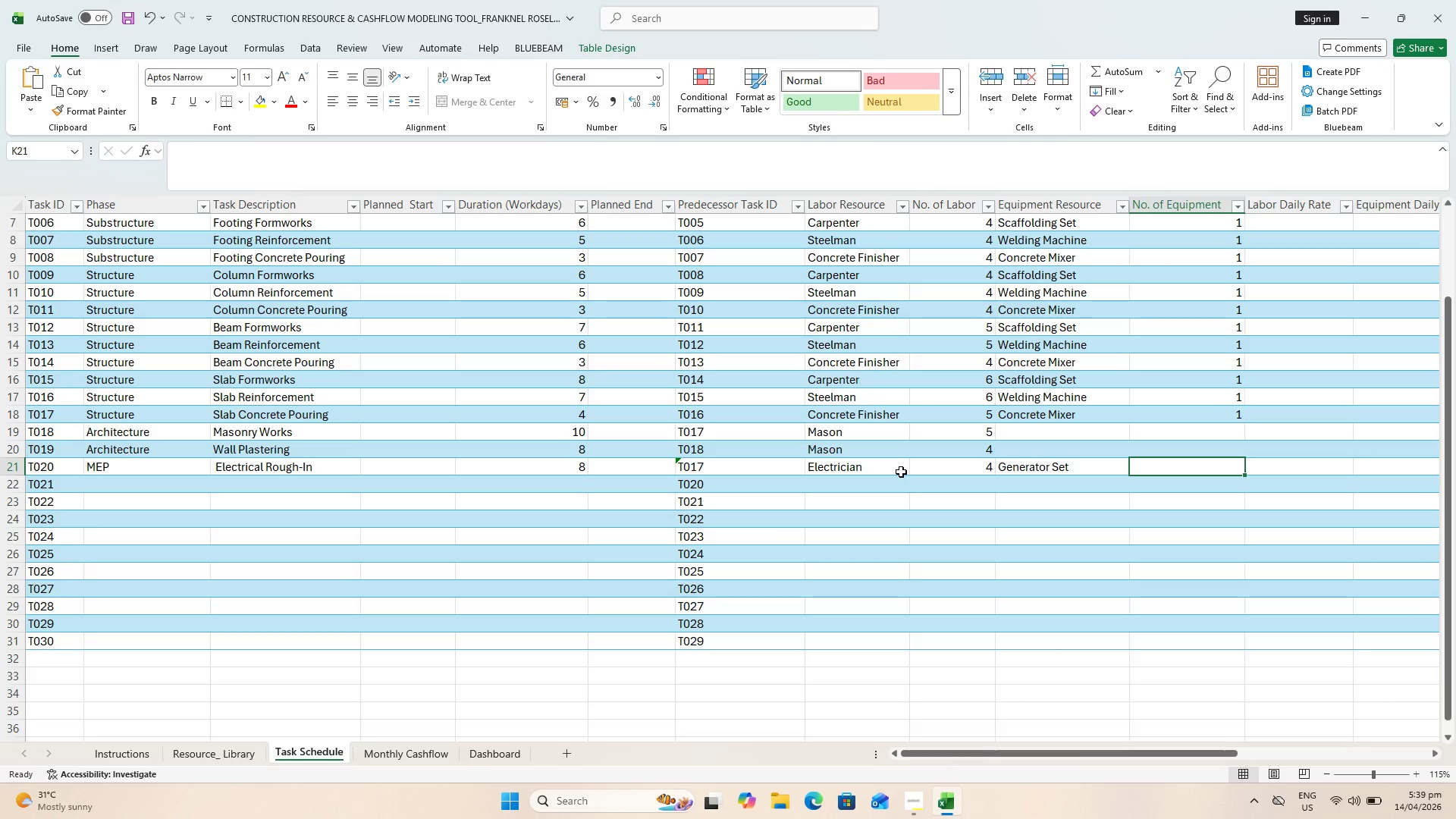 
key(1)
 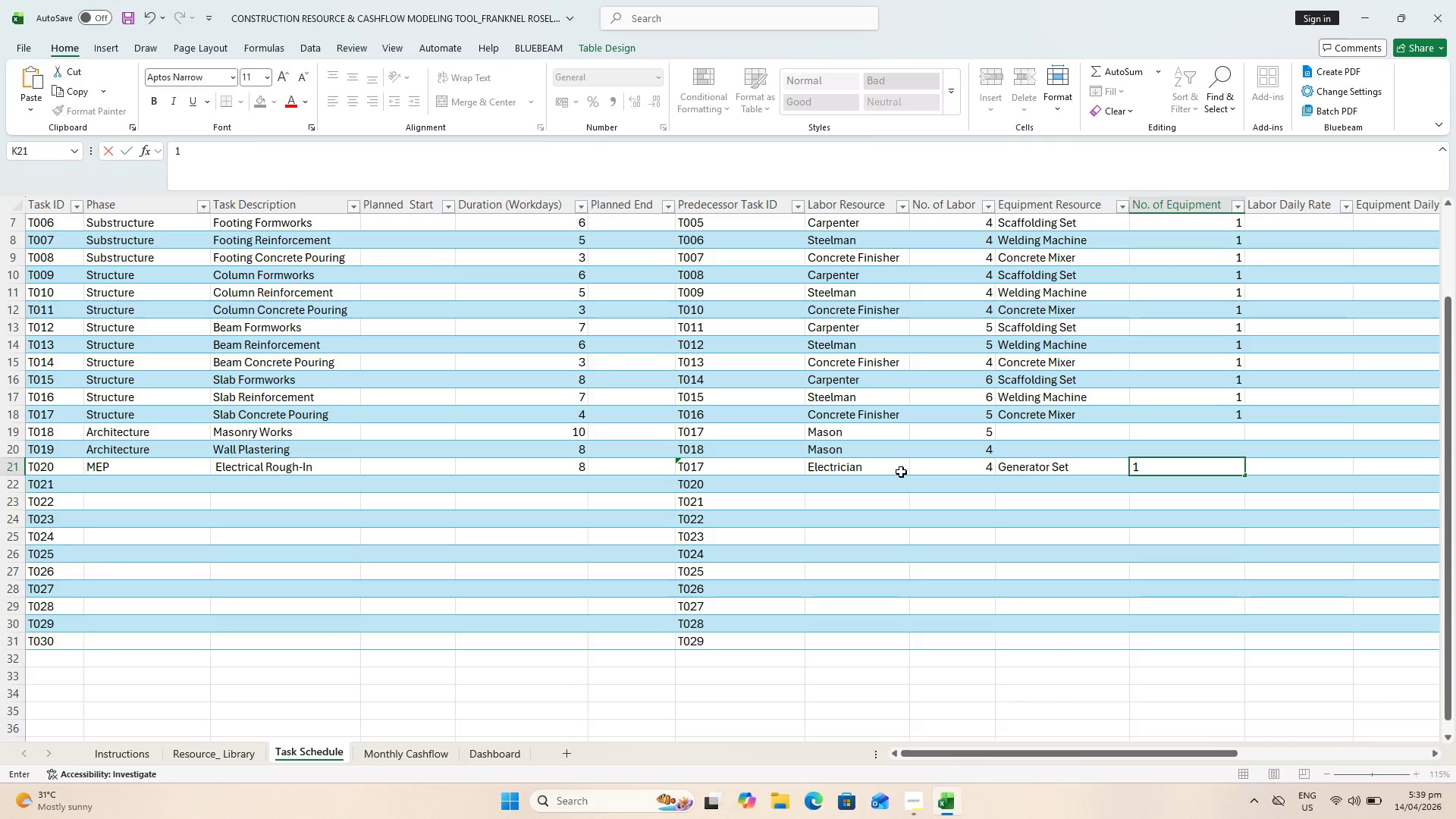 
key(Enter)
 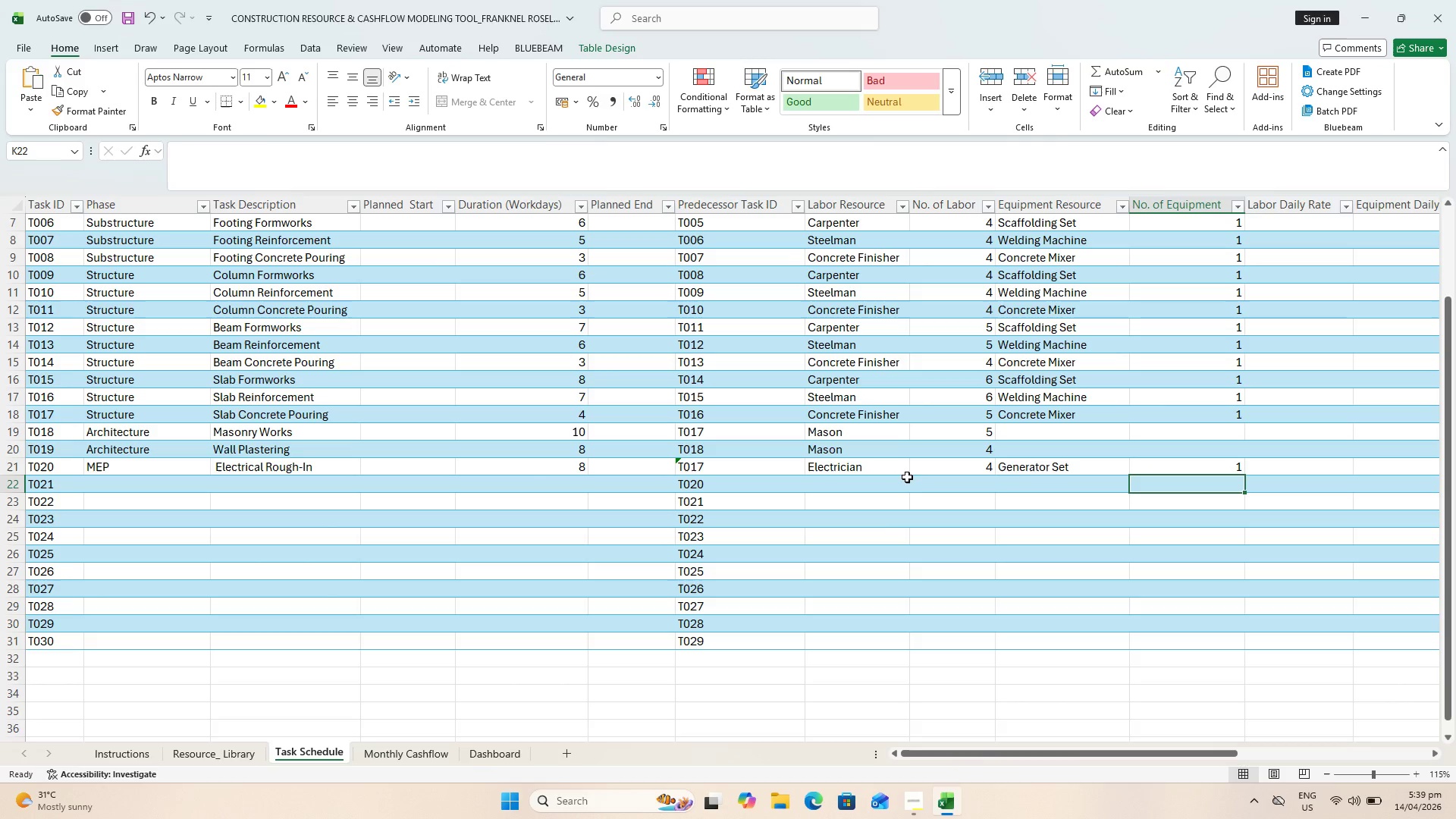 
key(Control+S)
 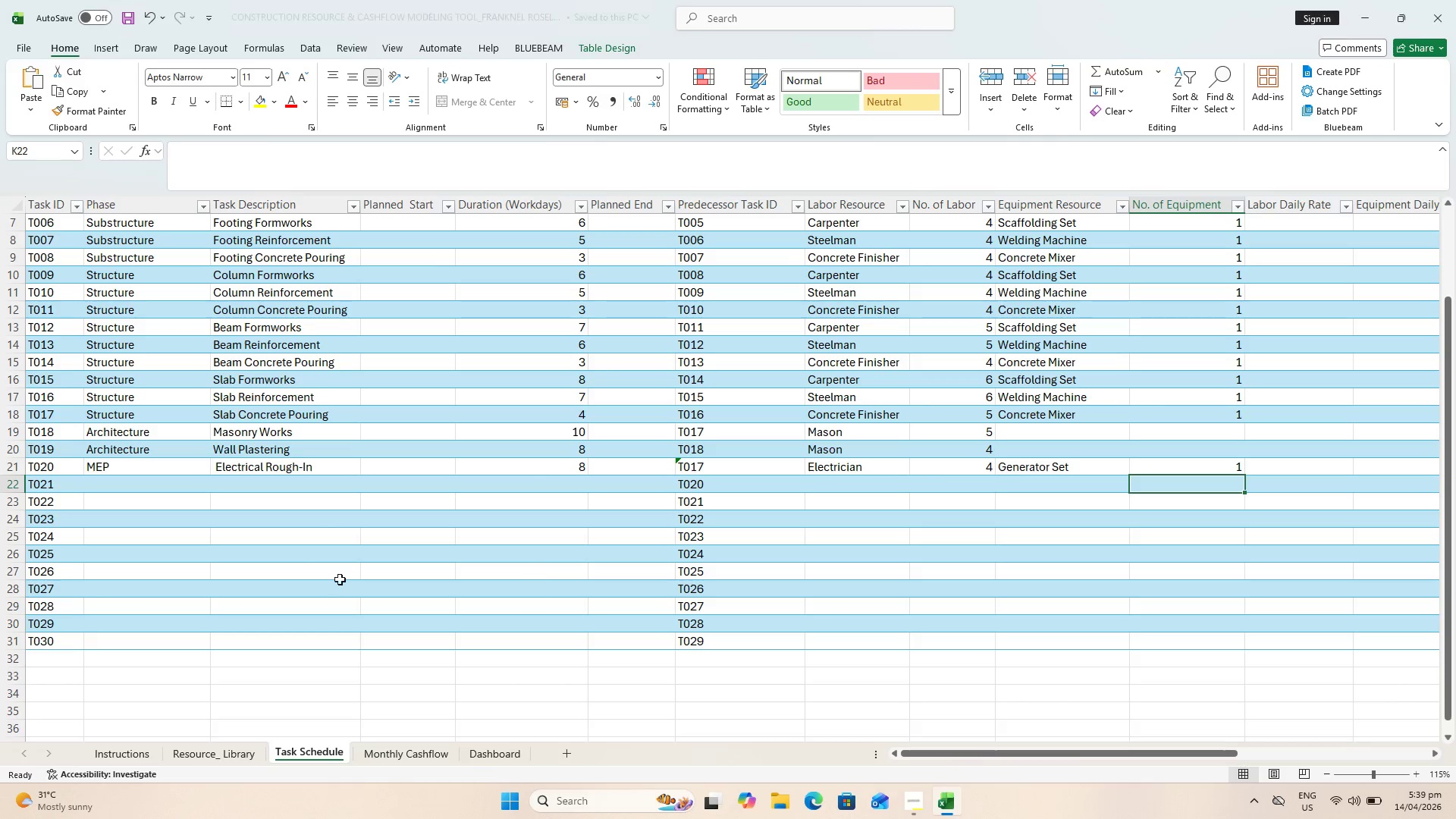 
key(Control+S)
 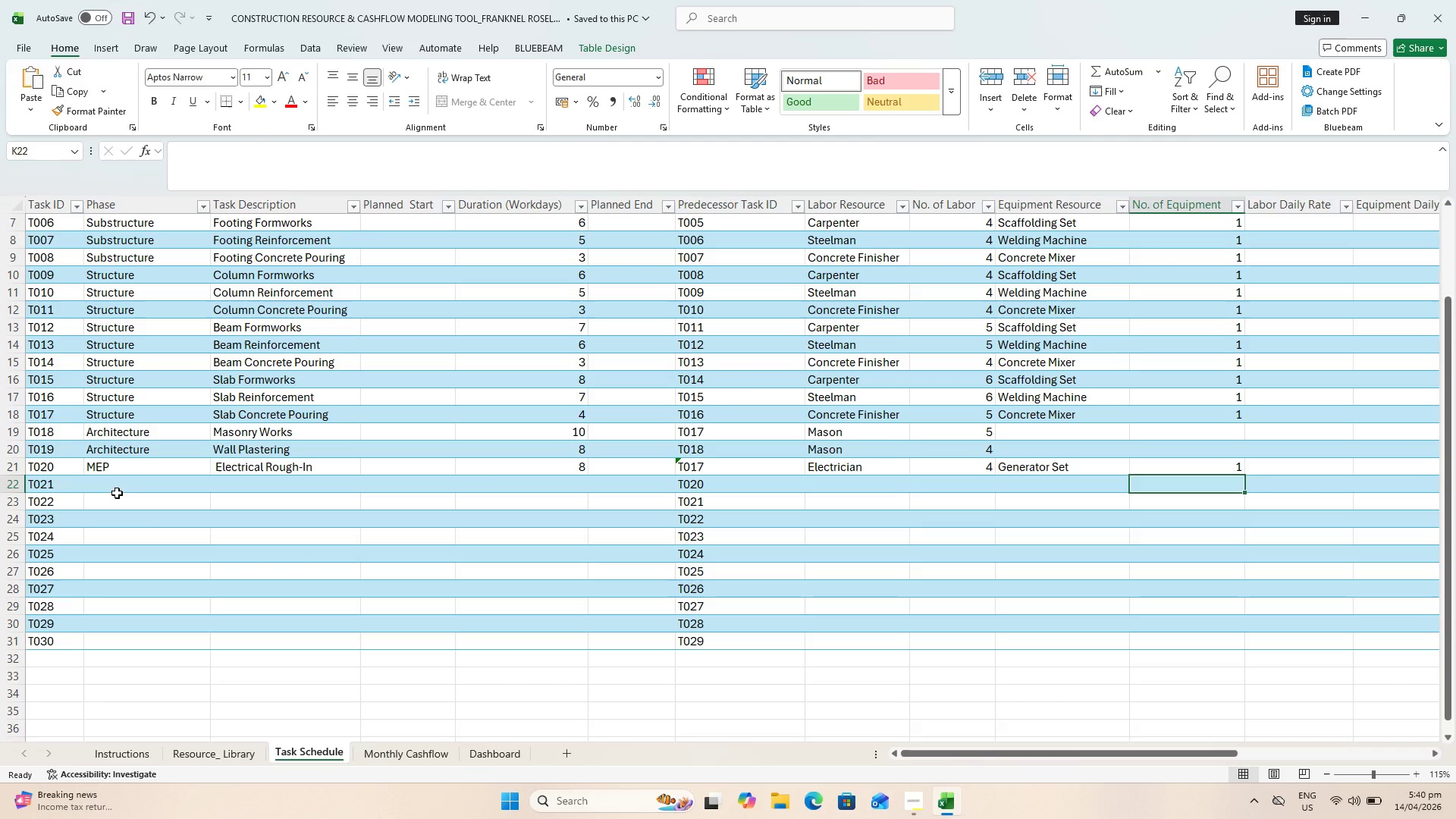 
wait(15.97)
 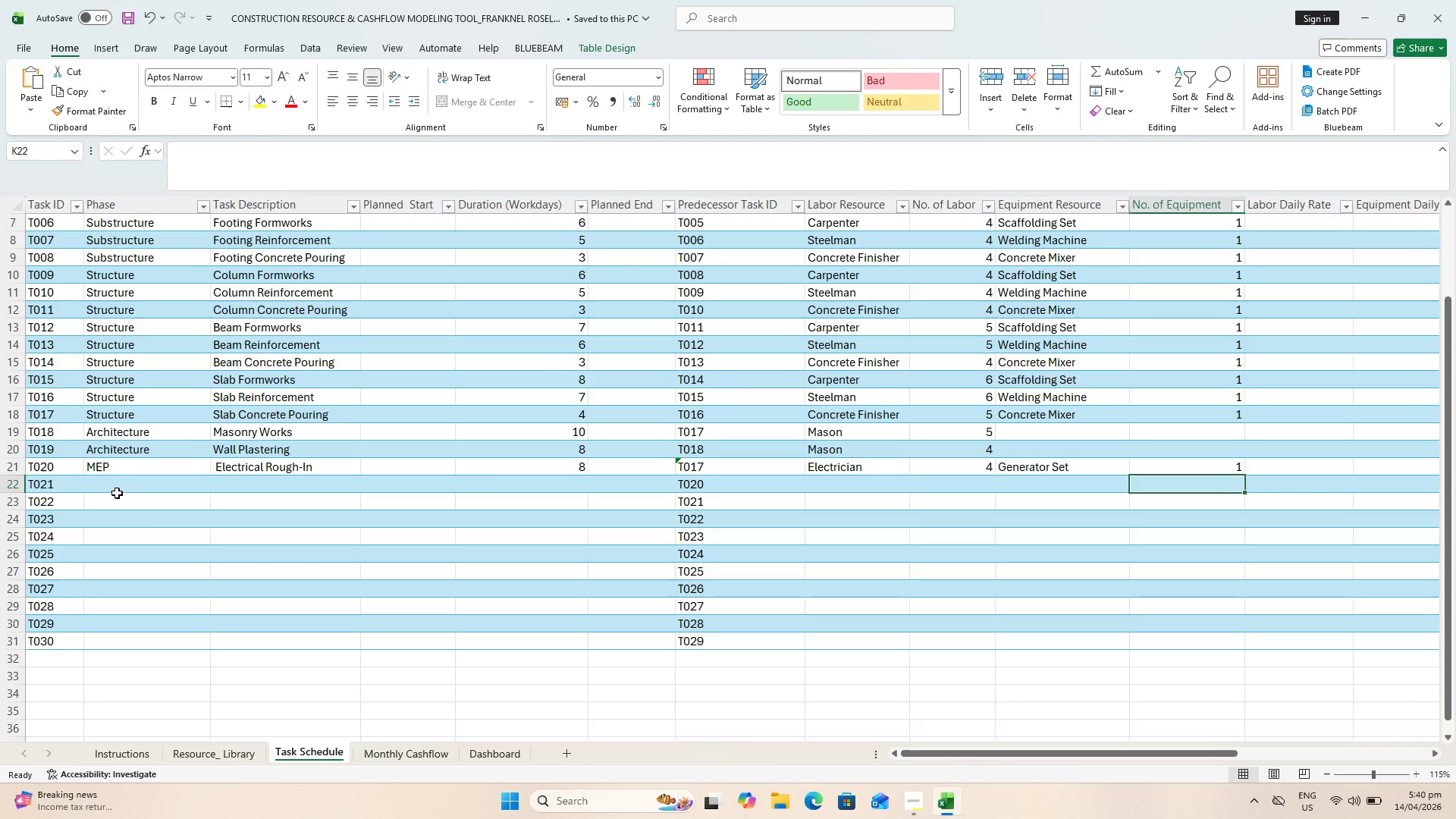 
hold_key(key=ControlLeft, duration=0.44)
 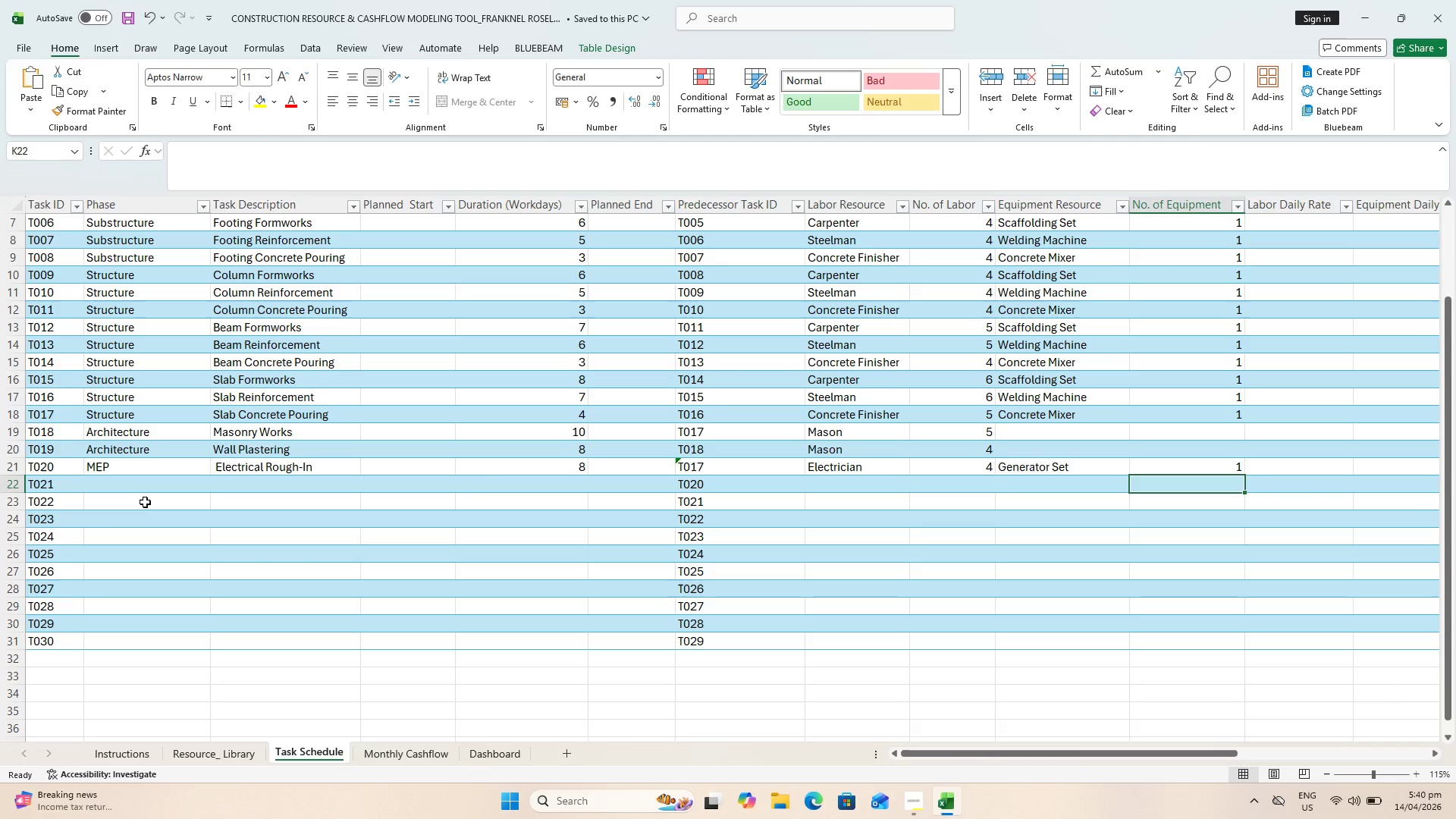 
key(Control+S)
 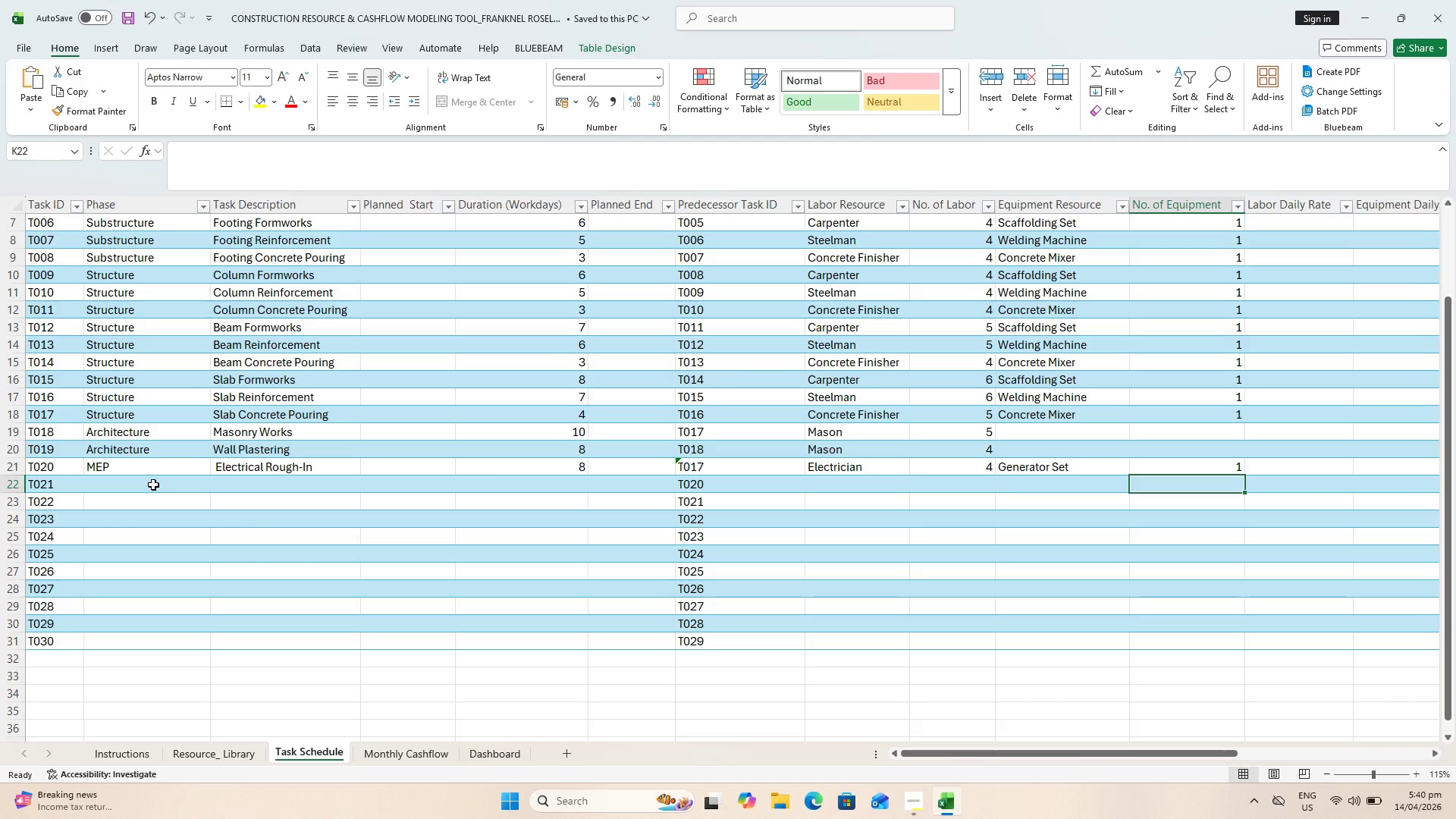 
left_click([153, 485])
 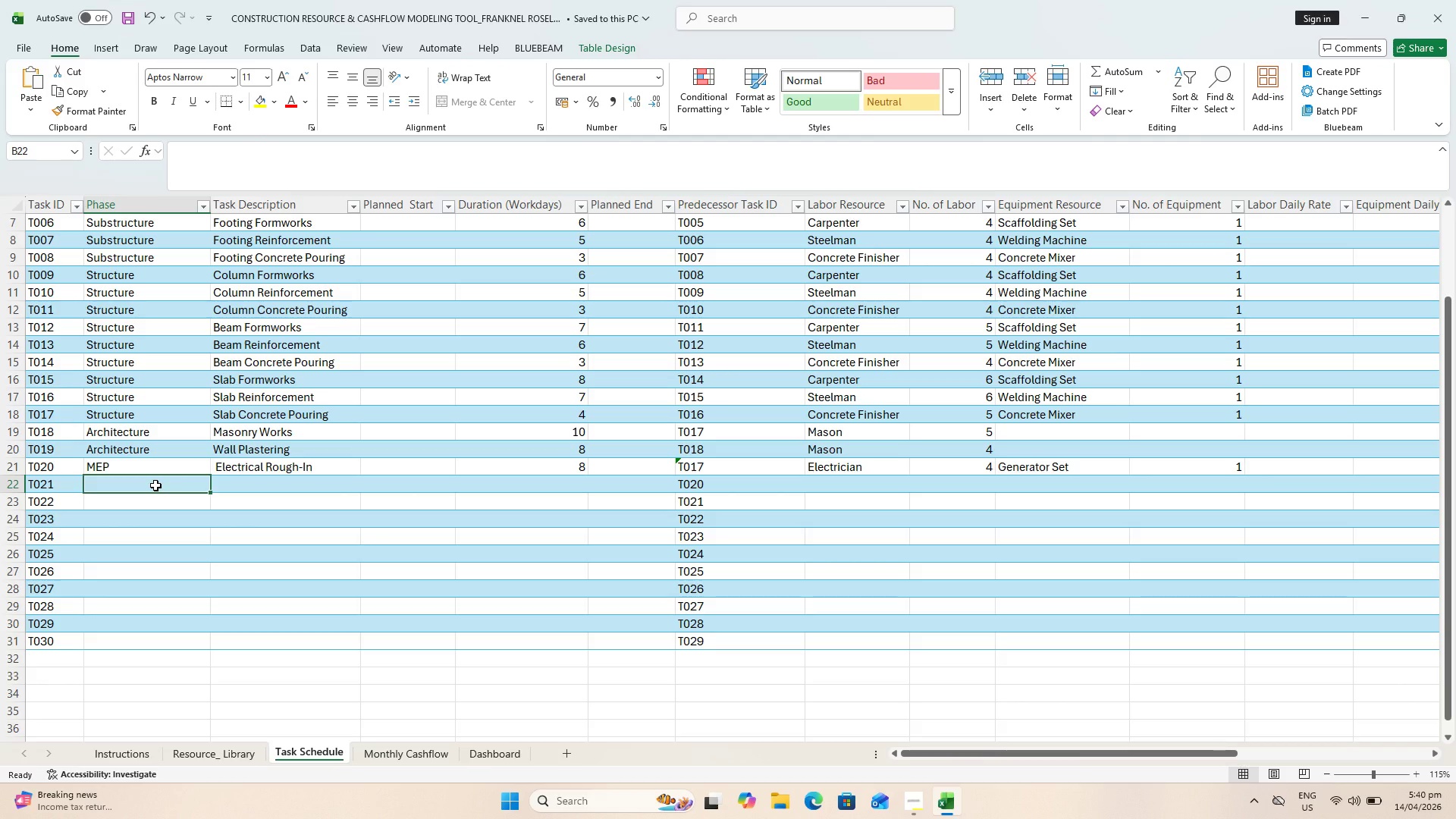 
type(mep)
 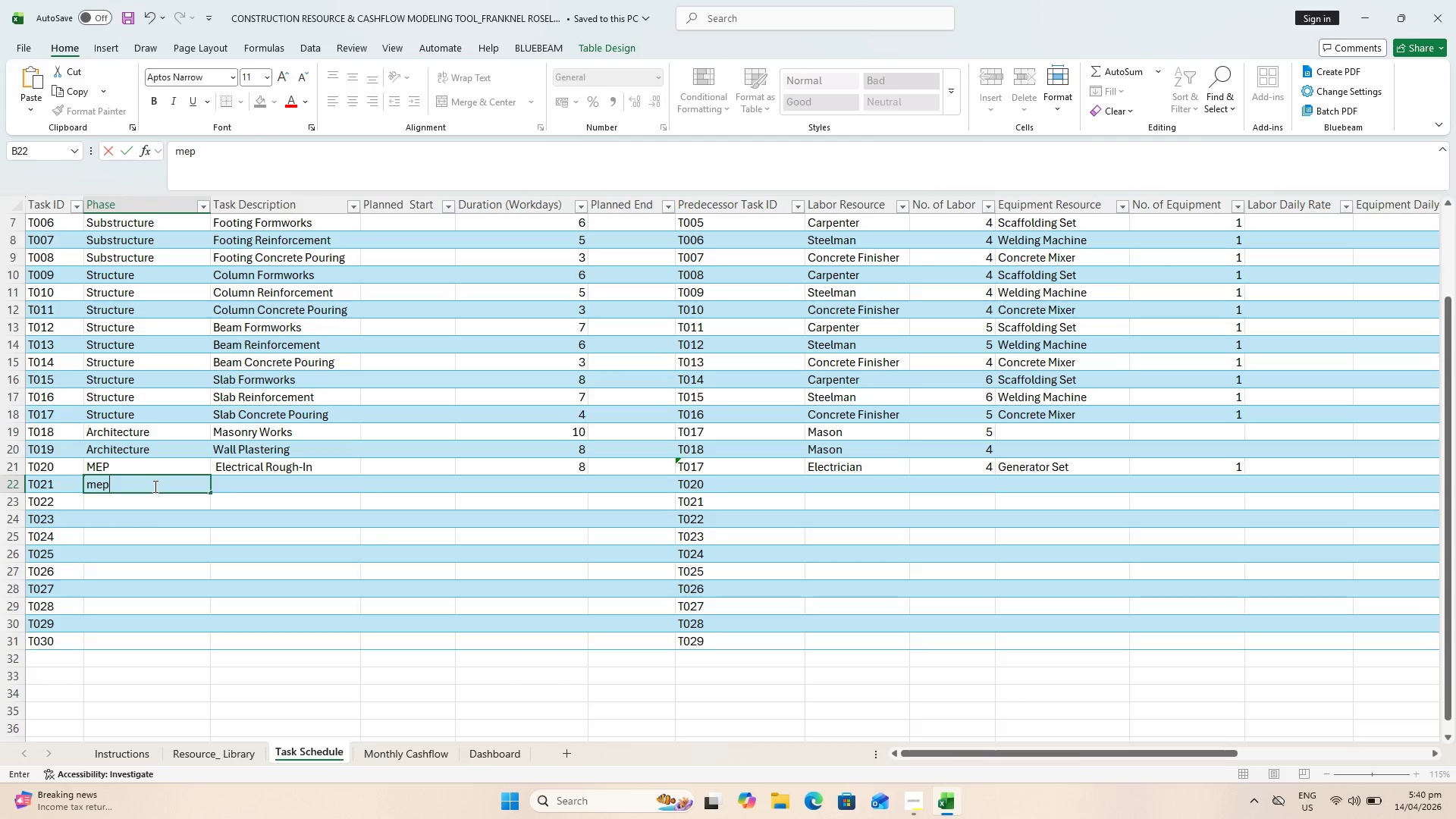 
key(ArrowRight)
 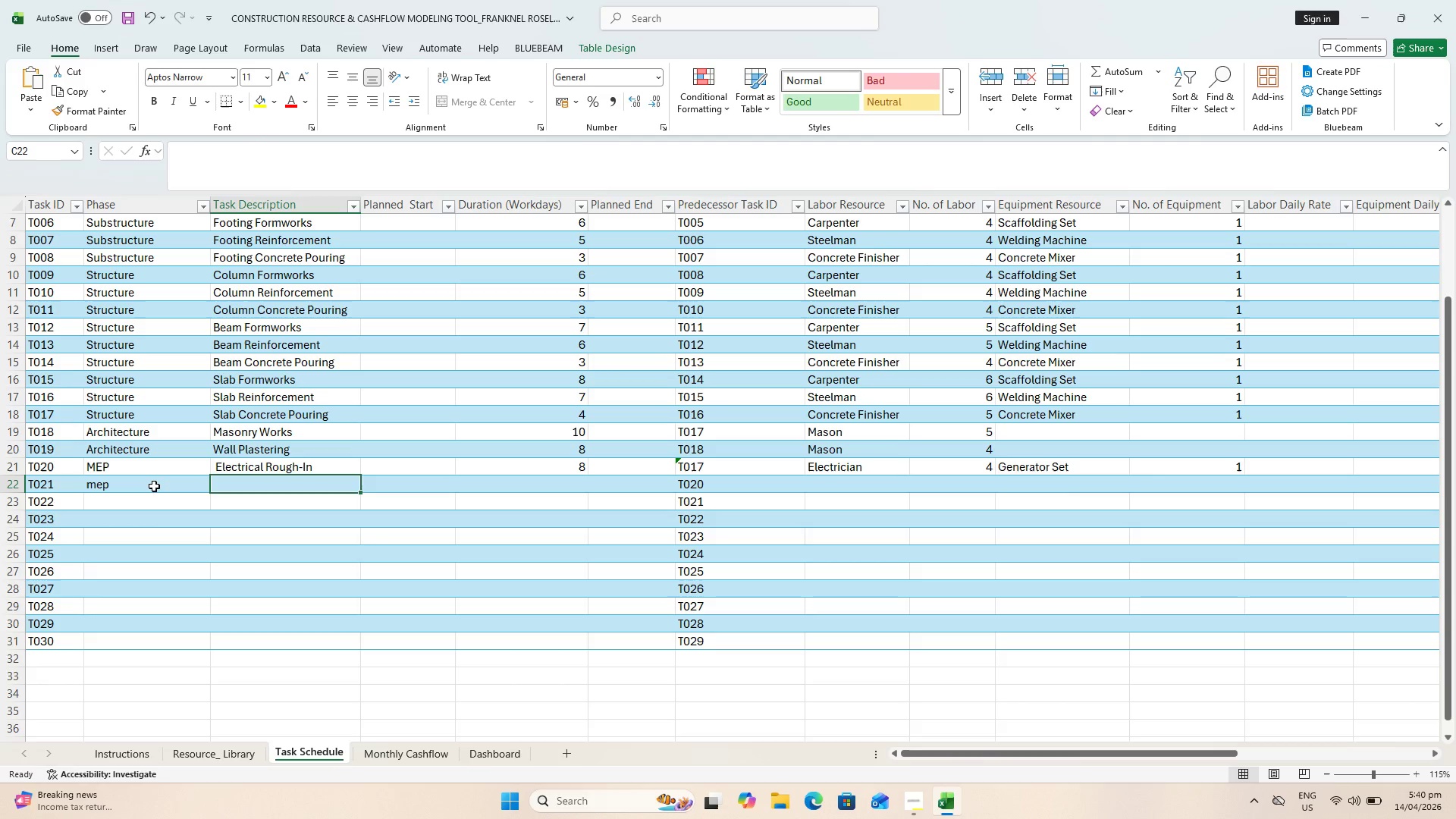 
key(ArrowLeft)
 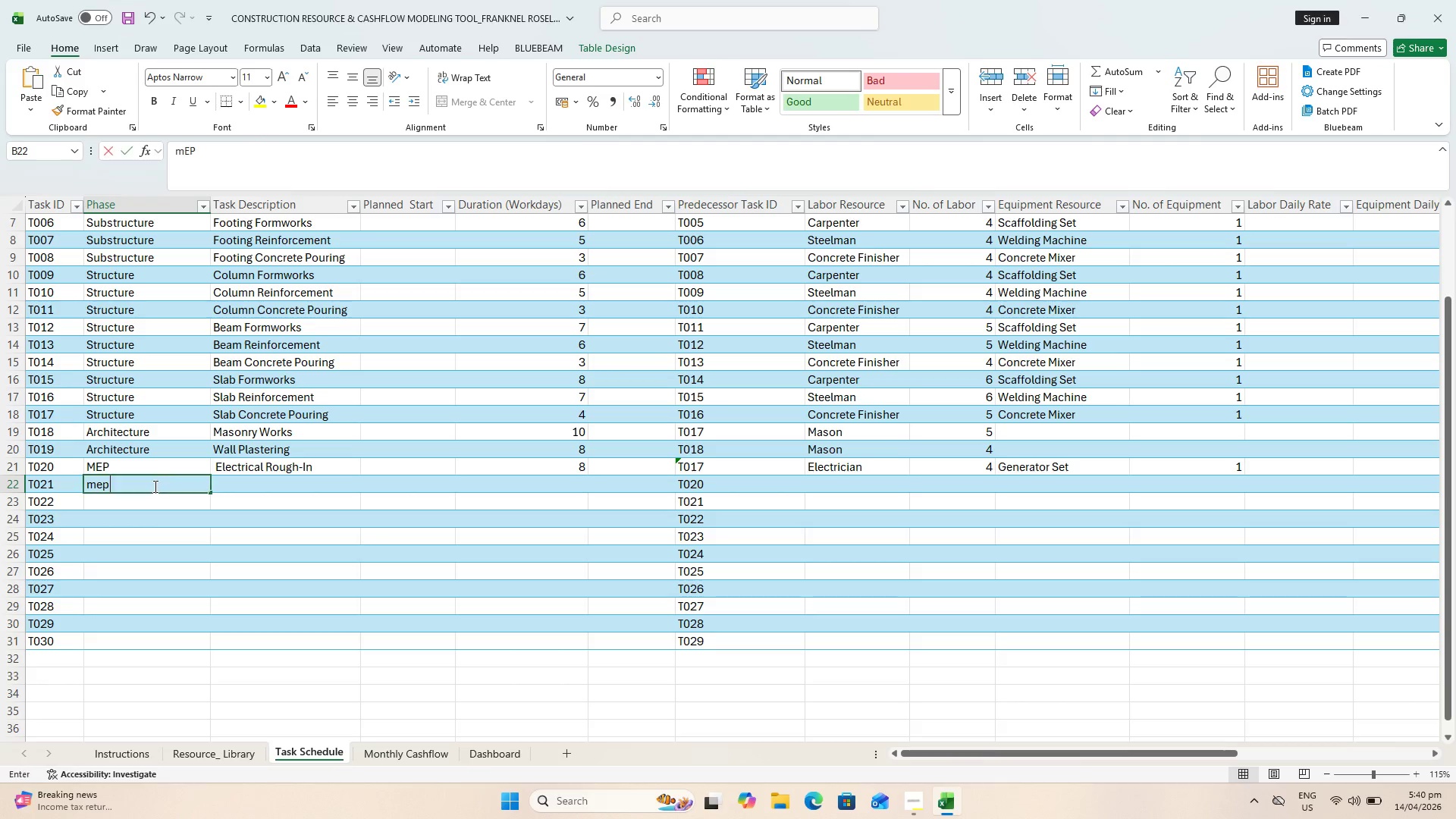 
type(me)
 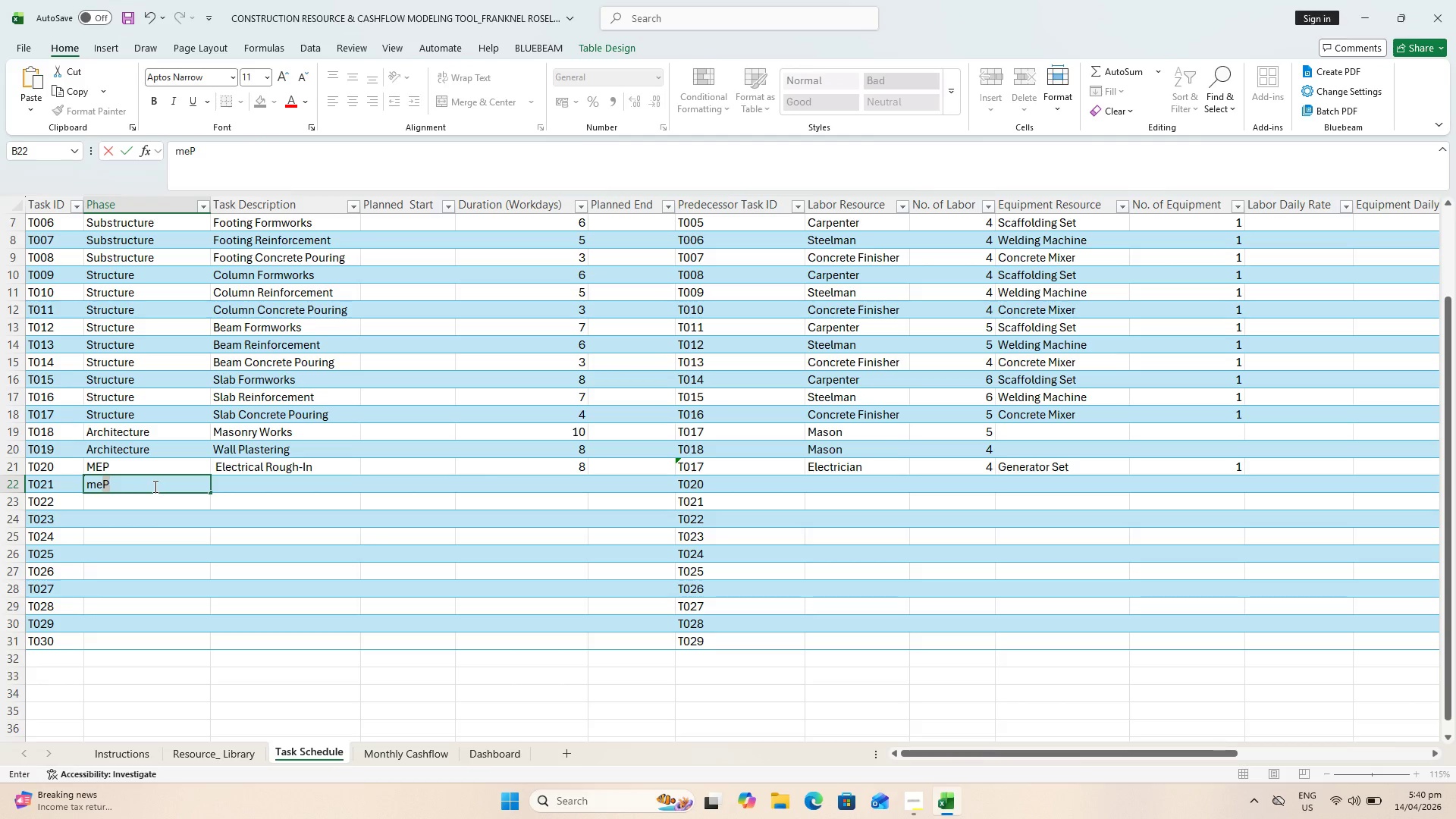 
key(ArrowRight)
 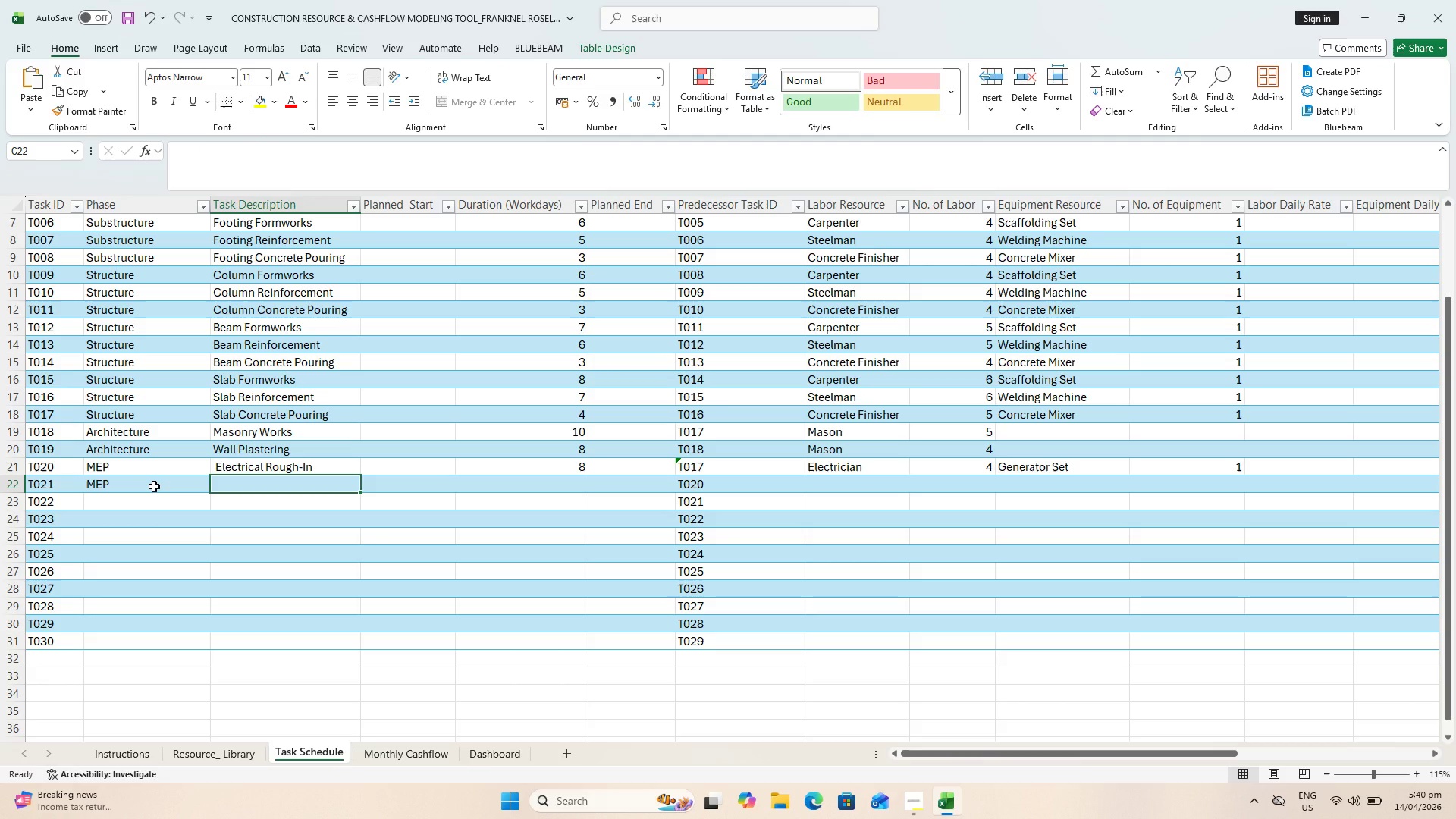 
type(Plumbing Rough-In)
 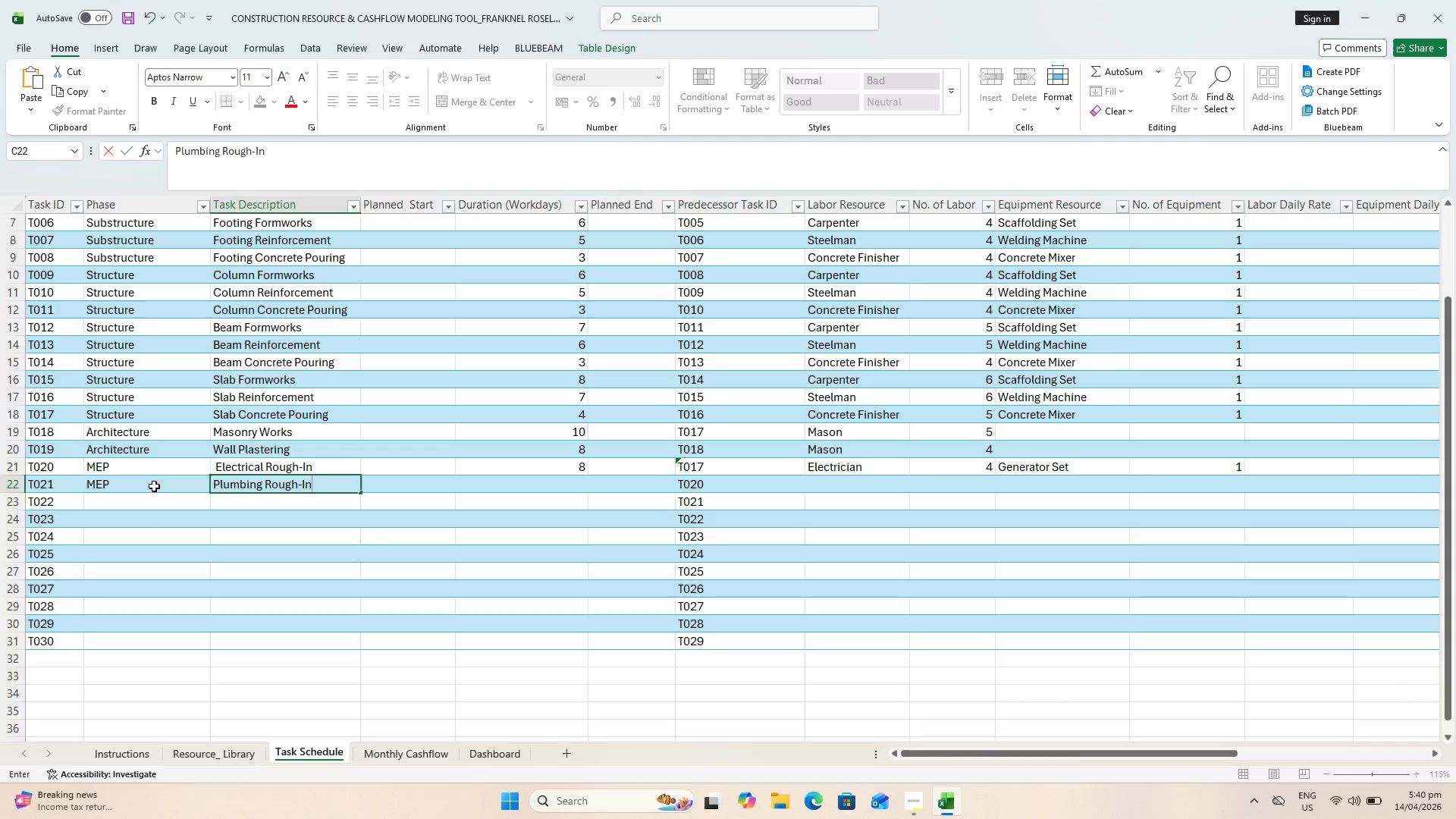 
key(ArrowRight)
 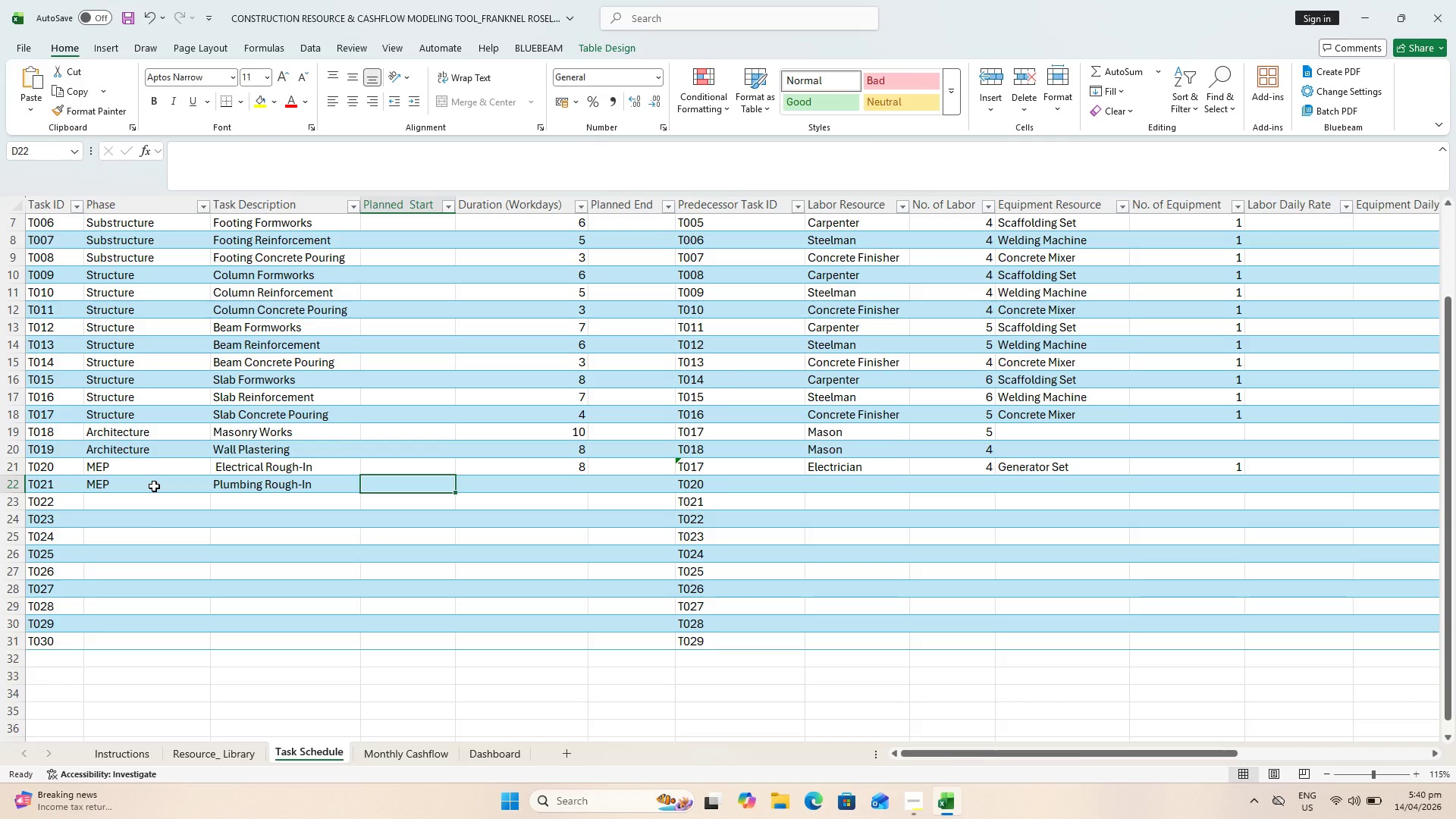 
key(ArrowRight)
 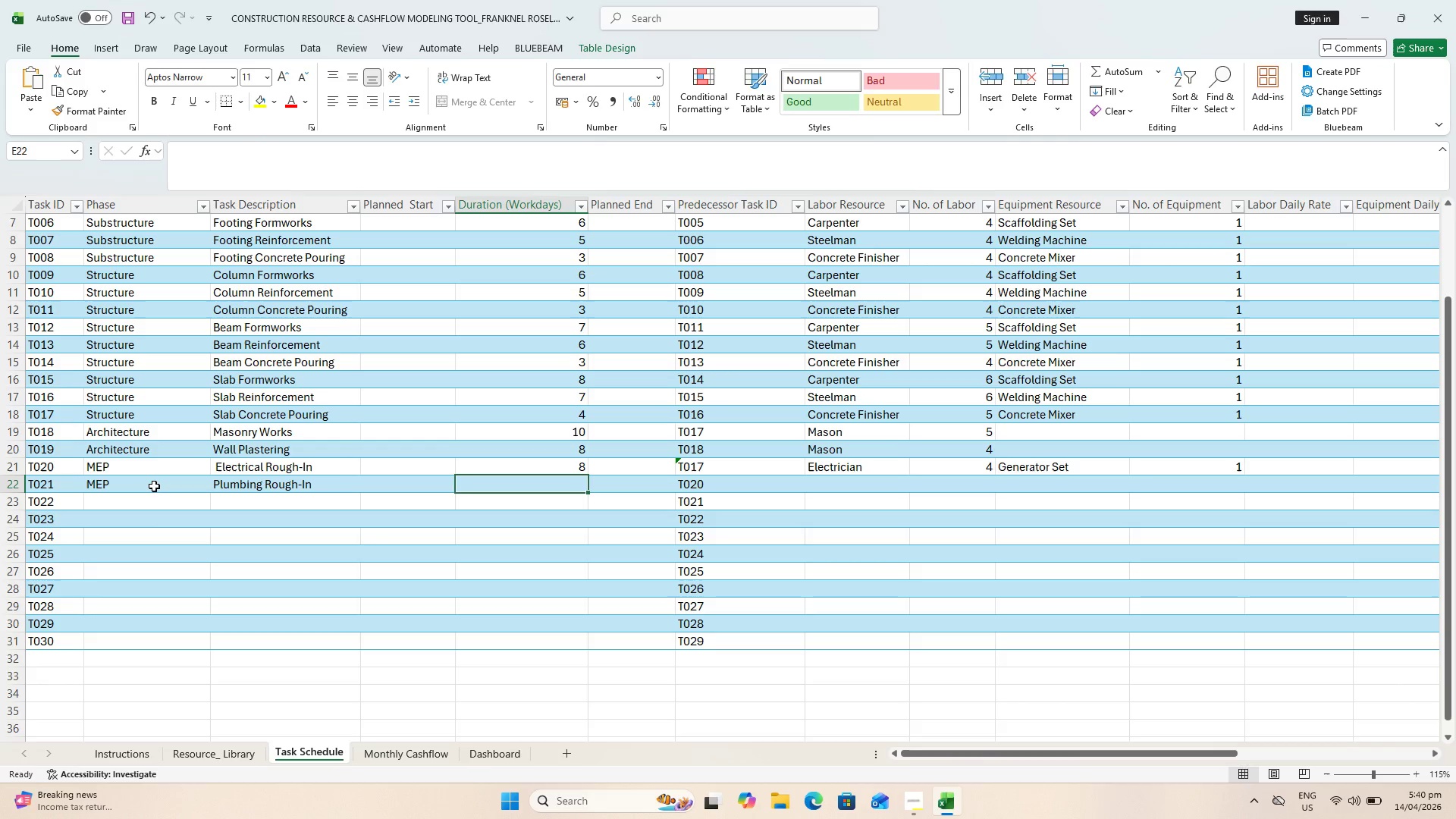 
key(8)
 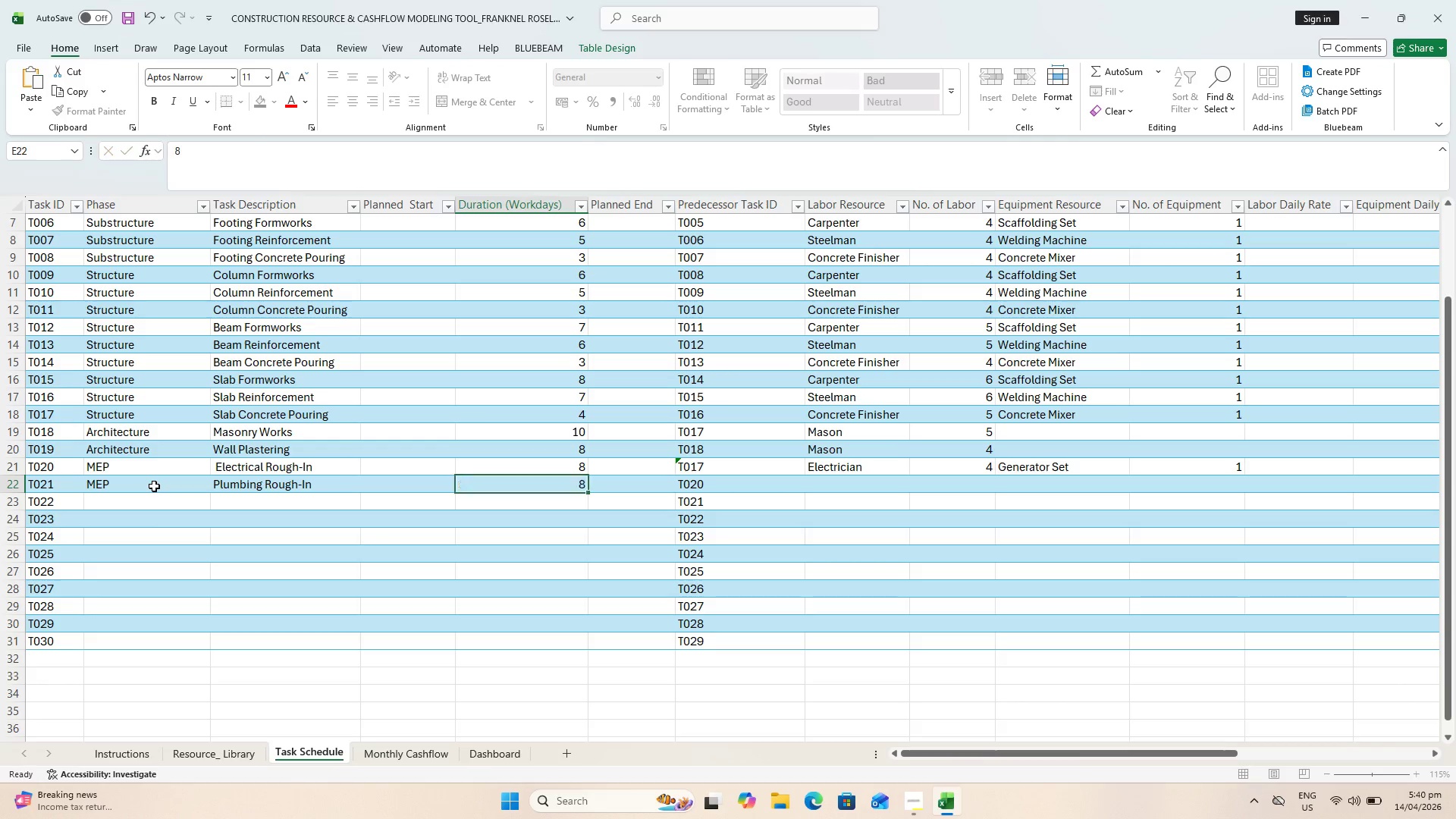 
key(ArrowRight)
 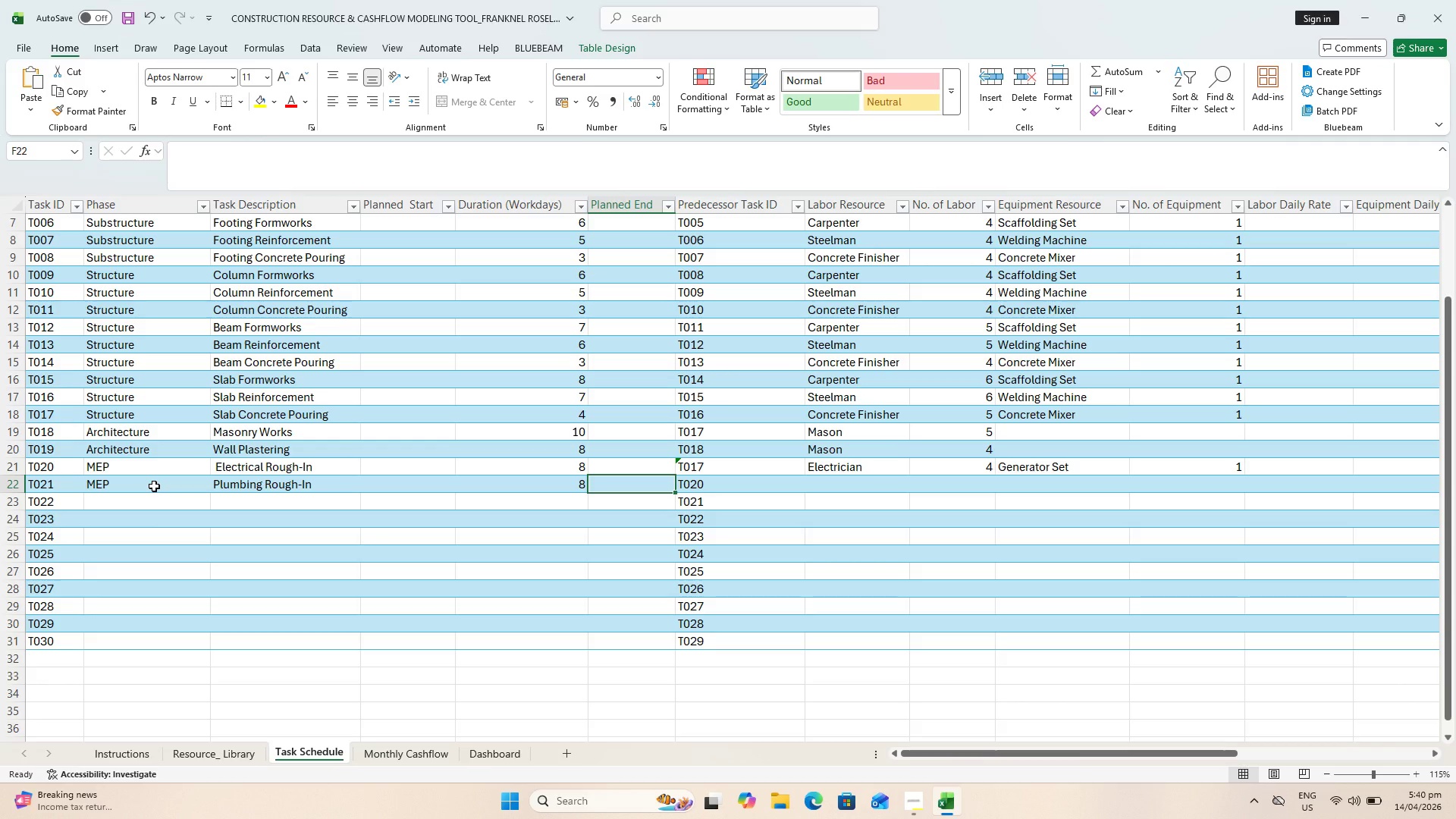 
key(ArrowRight)
 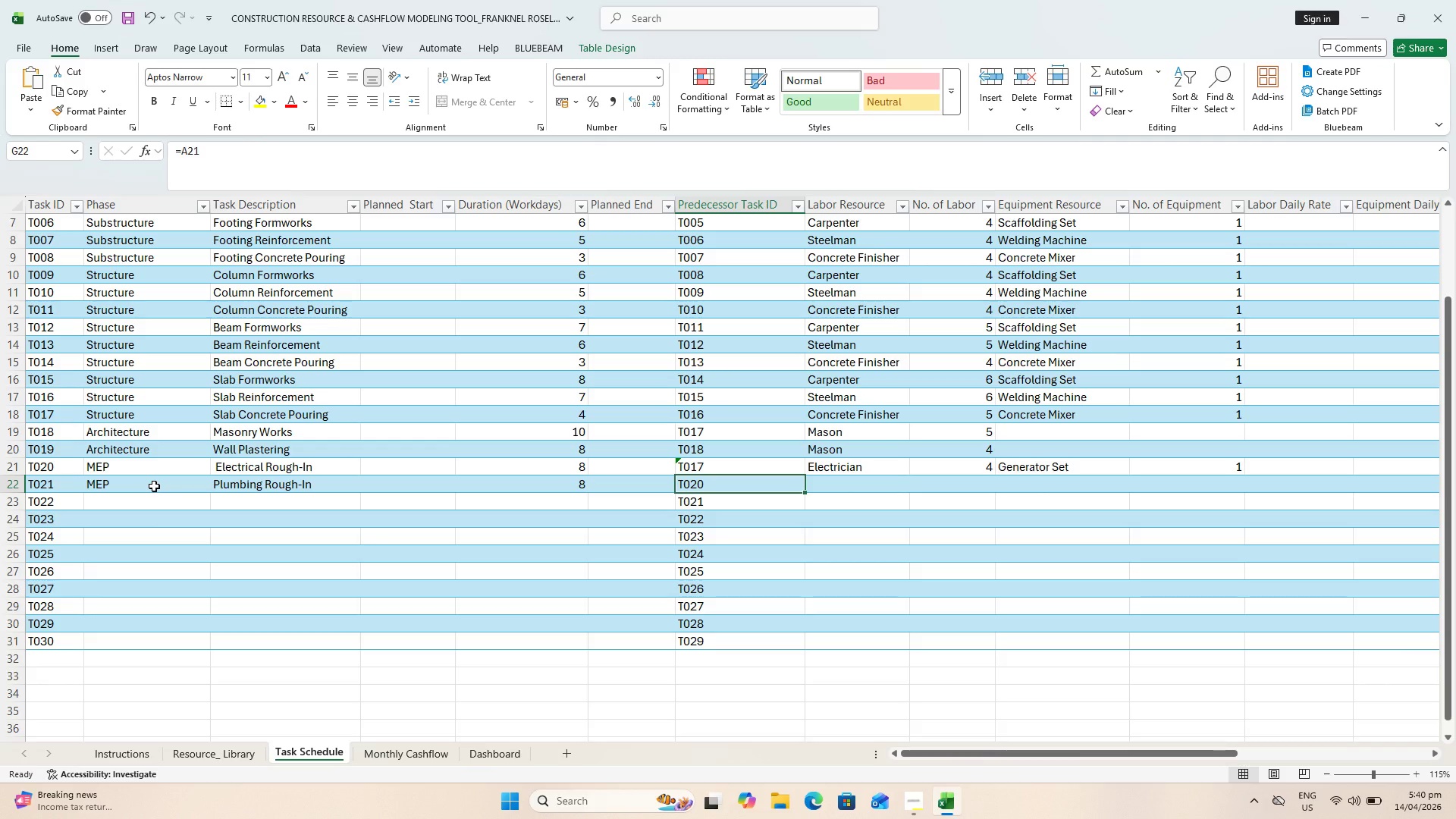 
key(Equal)
 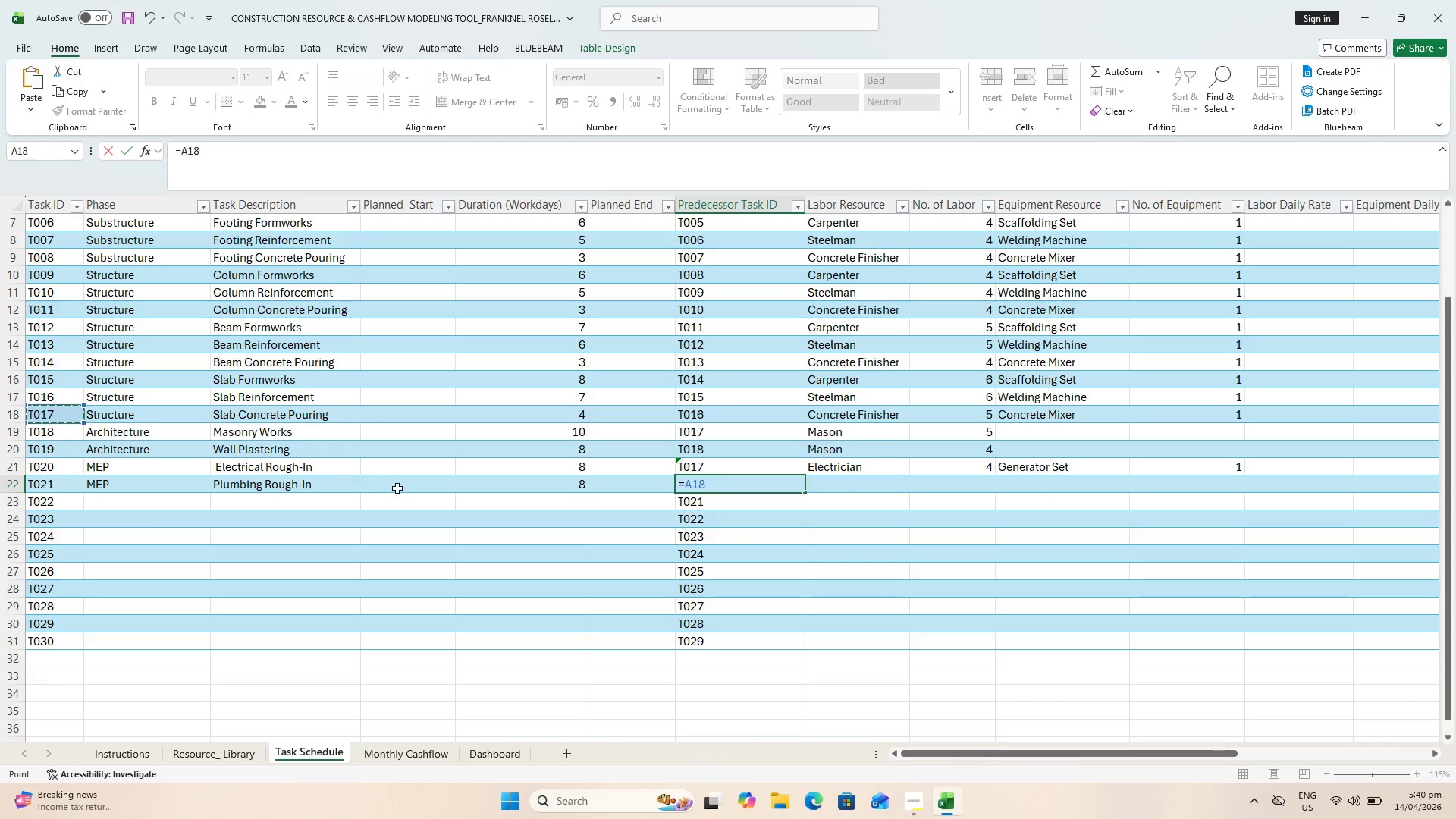 
key(Enter)
 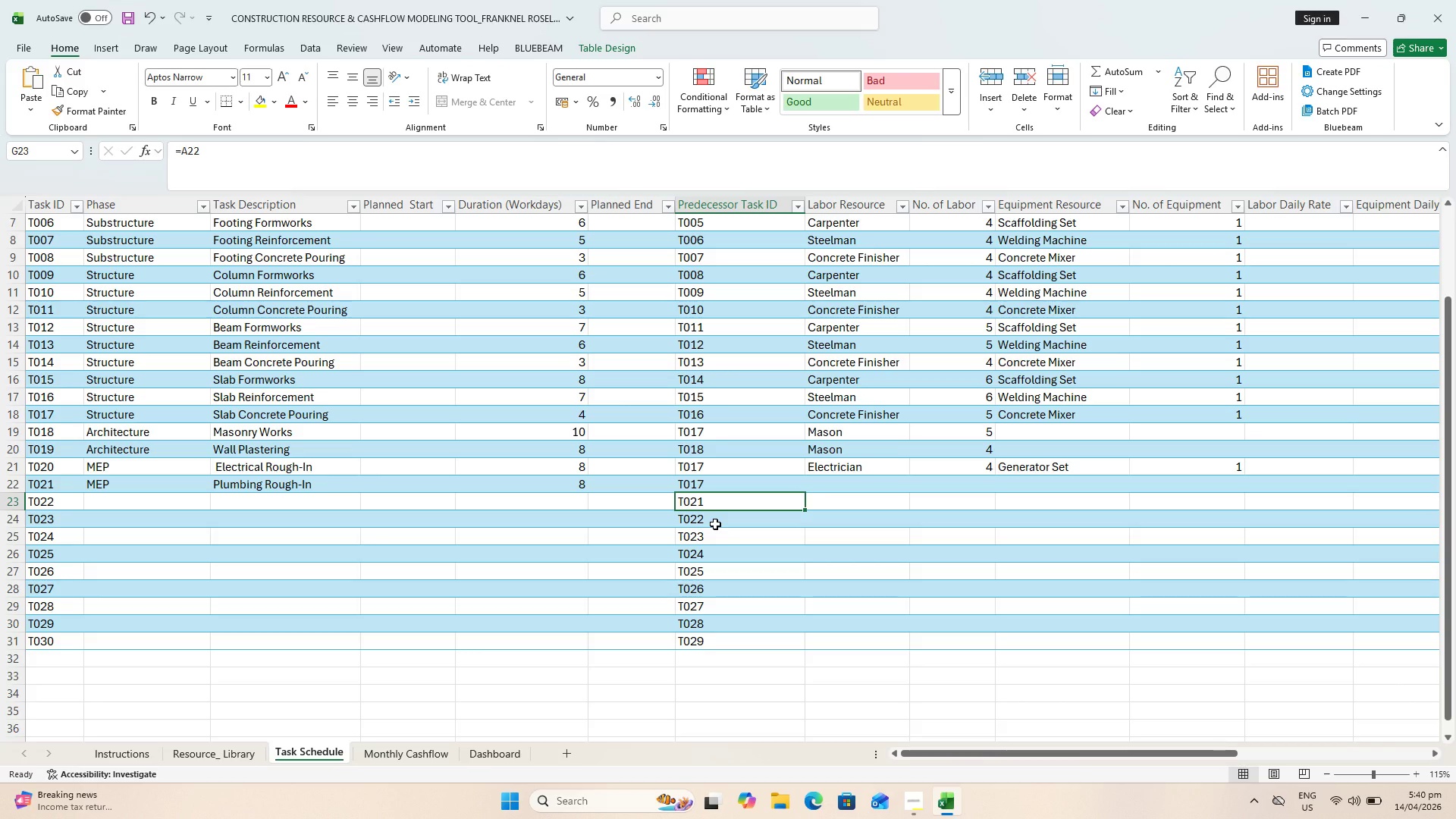 
key(Control+S)
 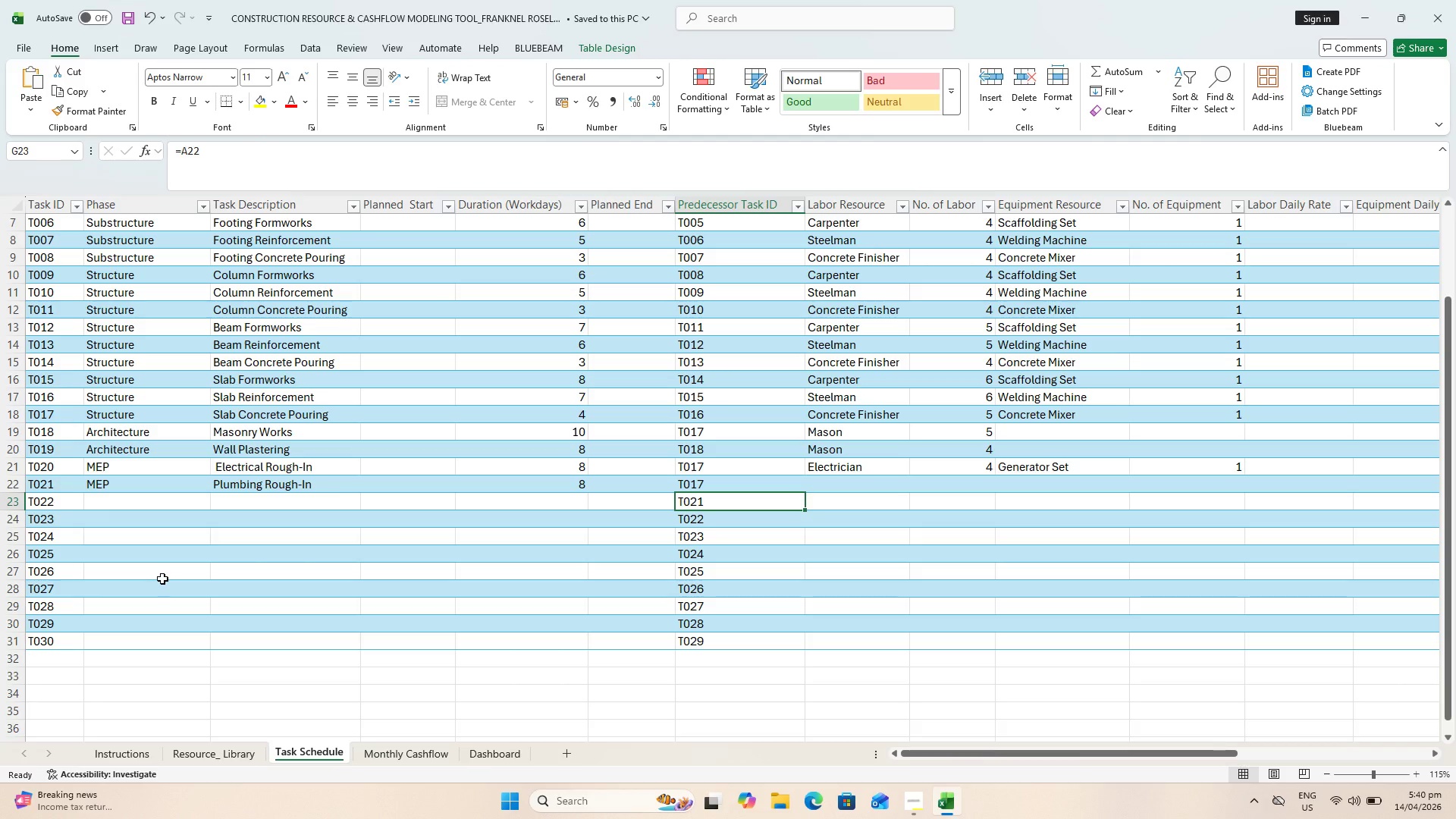 
wait(9.27)
 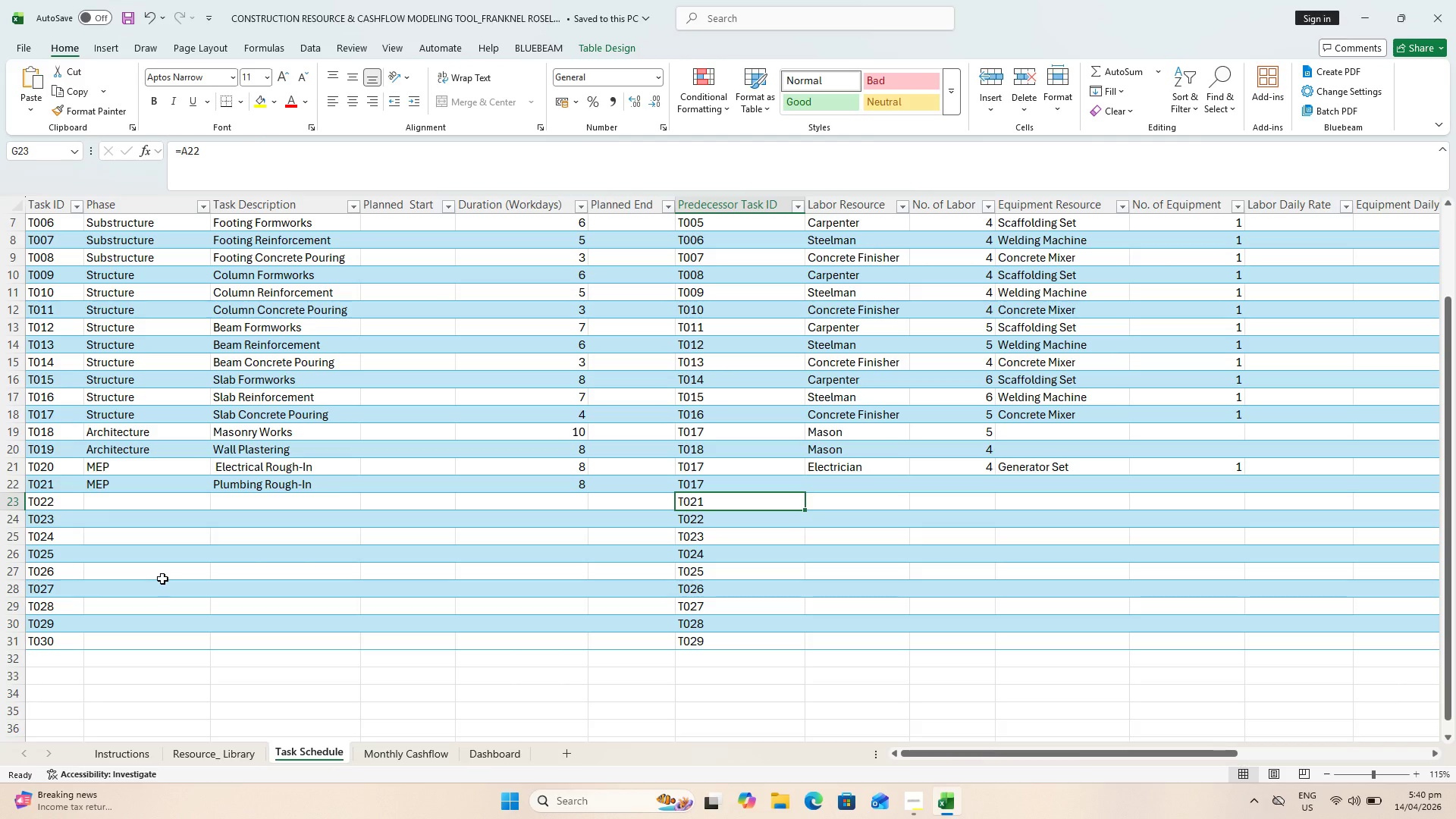 
key(ArrowUp)
 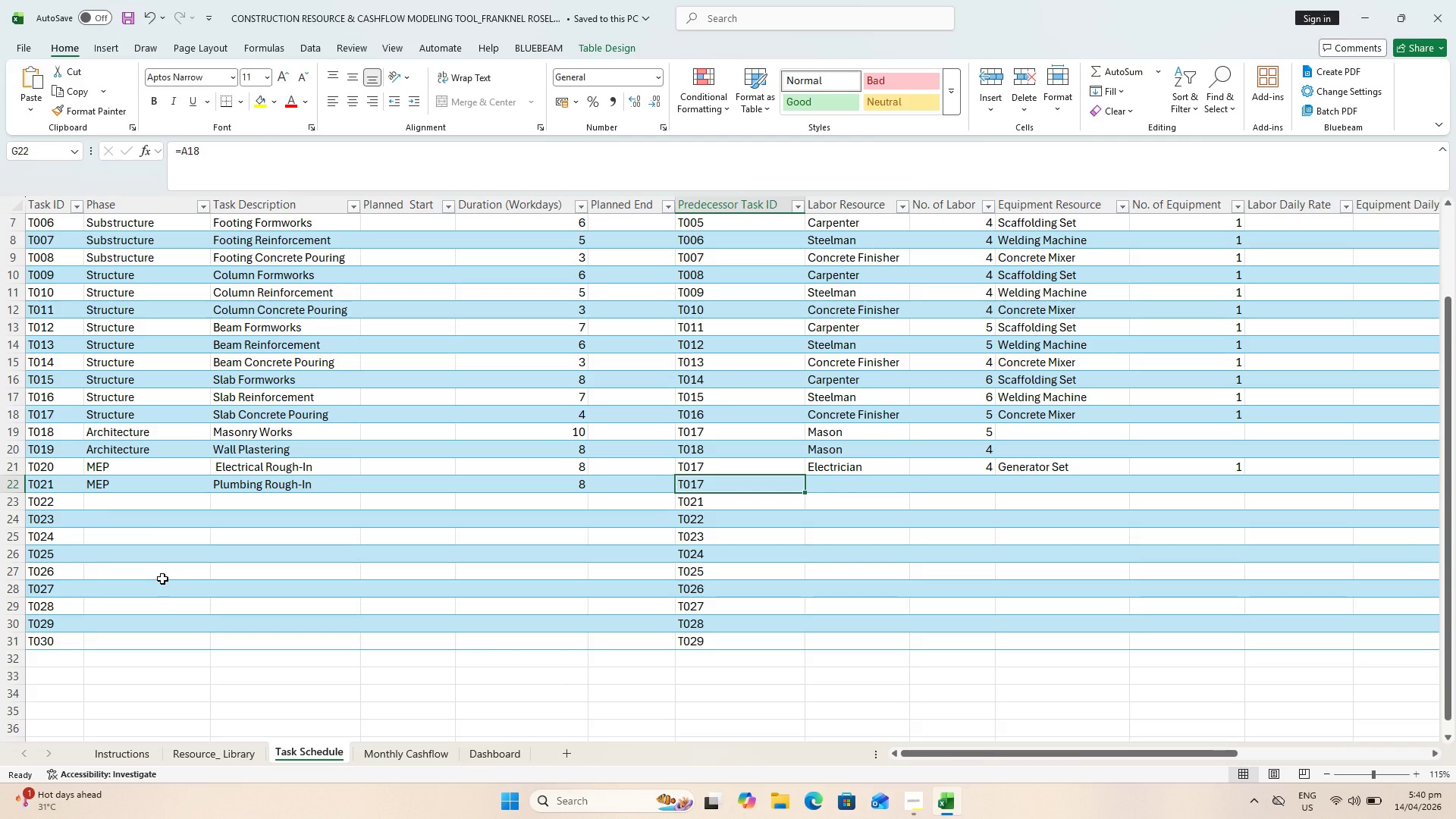 
key(ArrowRight)
 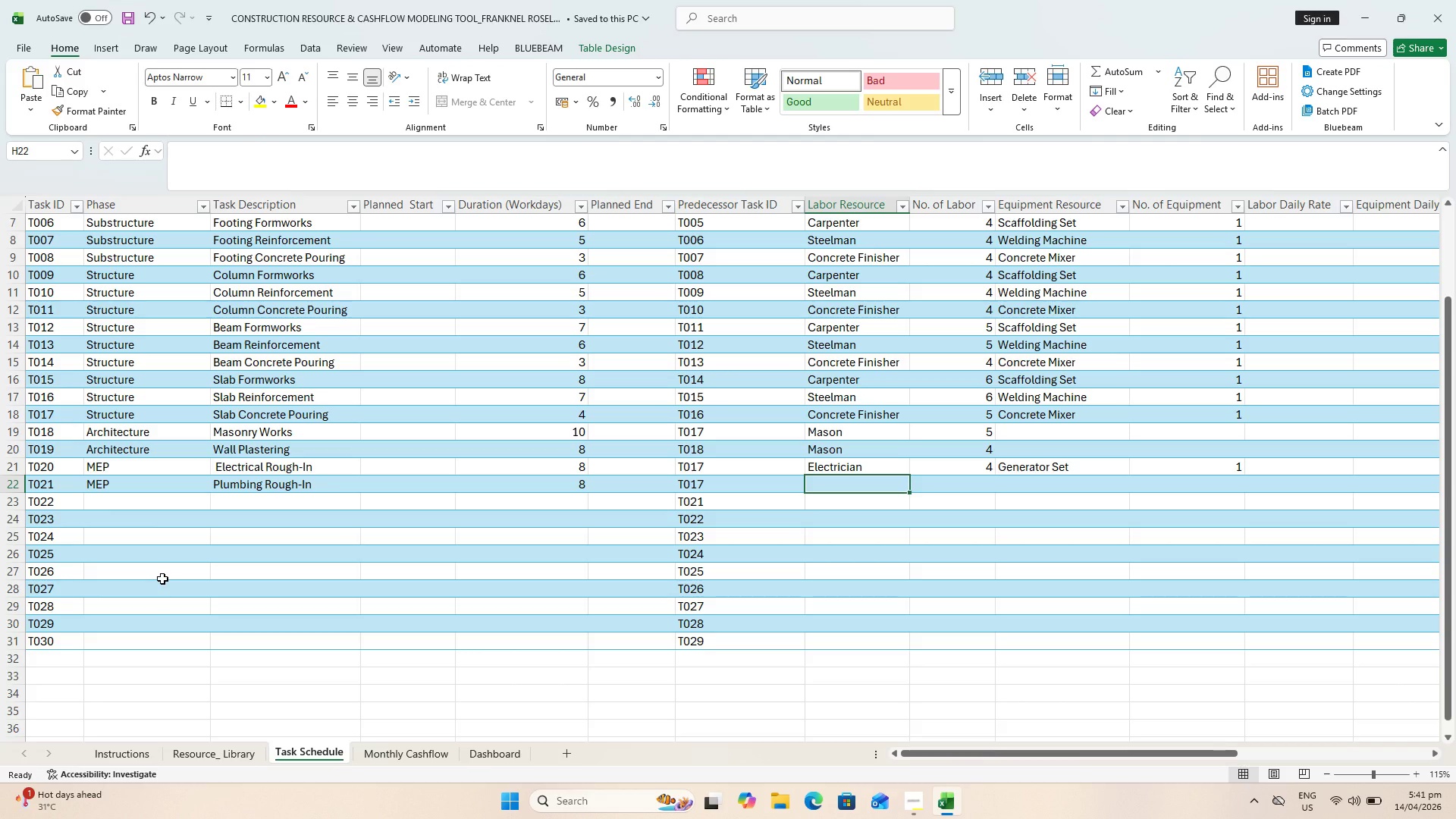 
type(Plumber)
 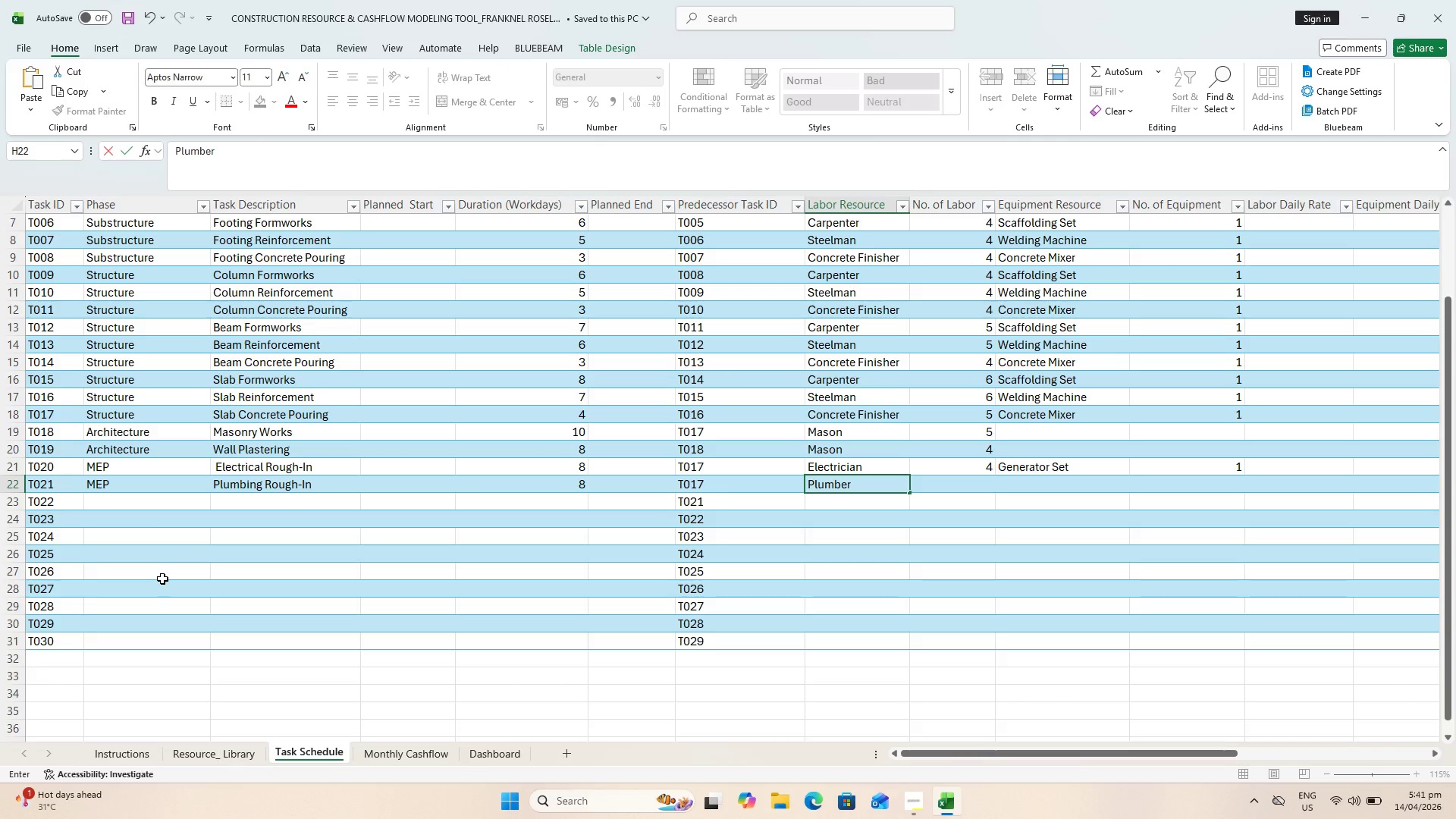 
key(ArrowRight)
 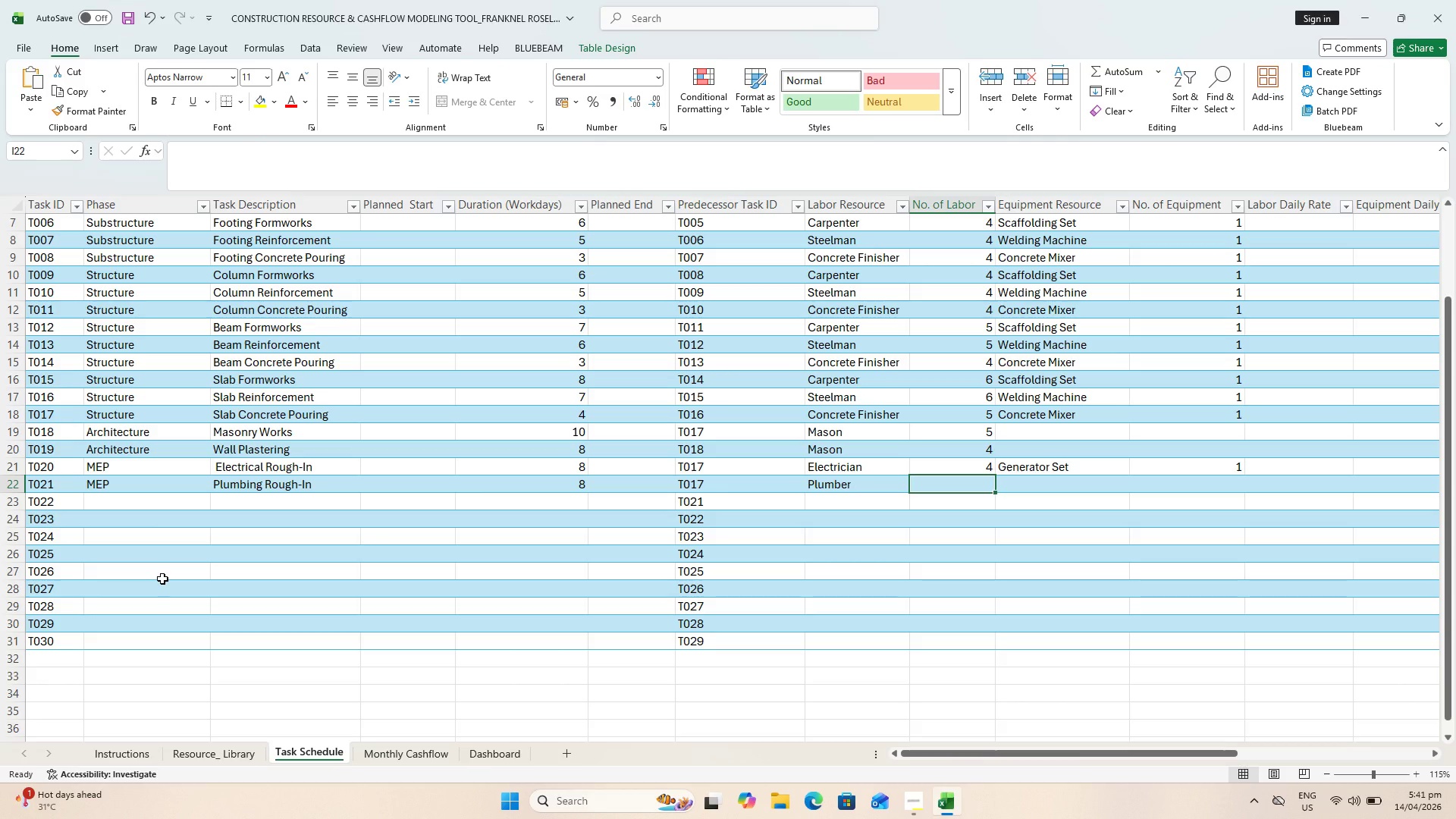 
key(4)
 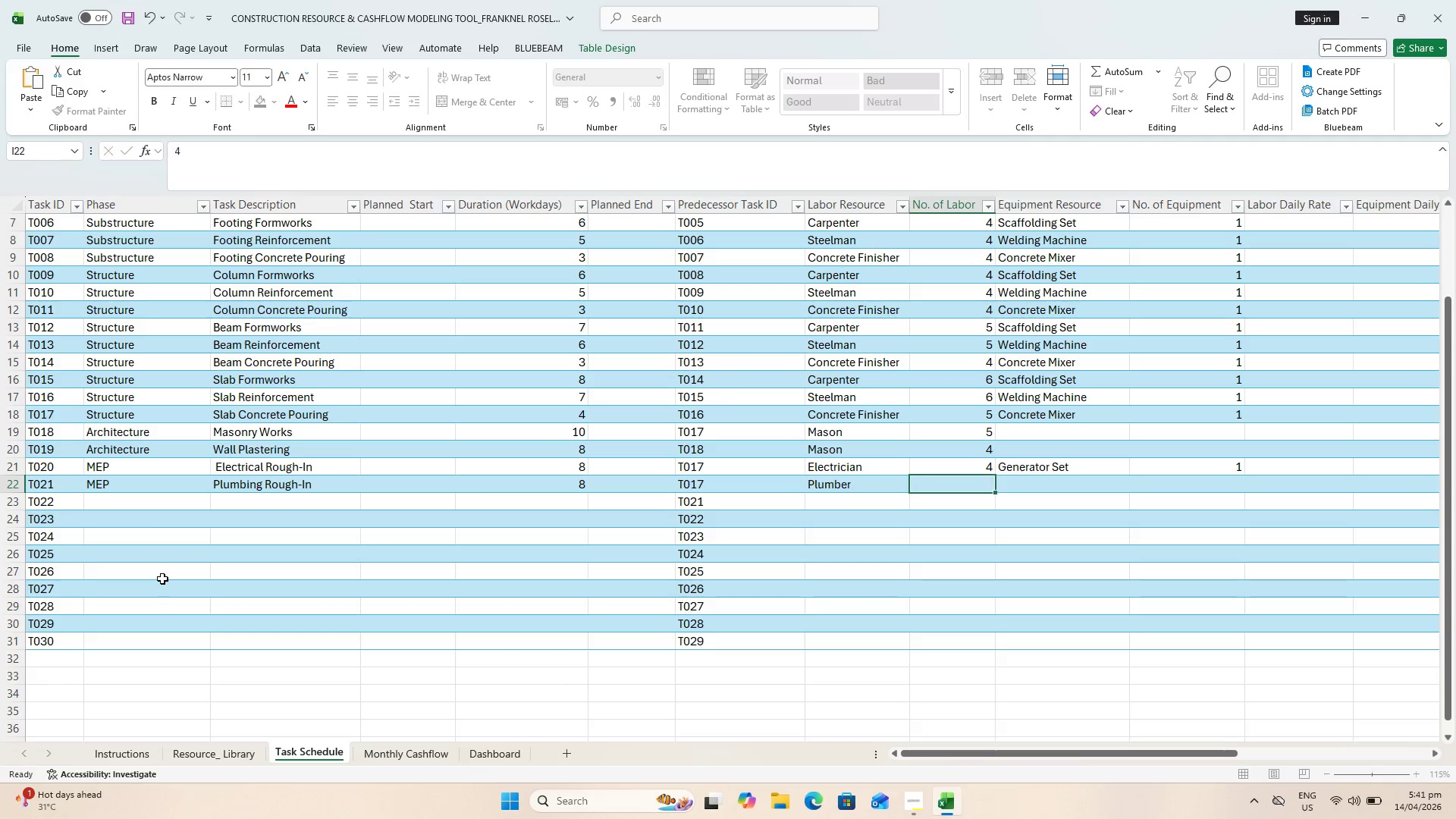 
key(ArrowRight)
 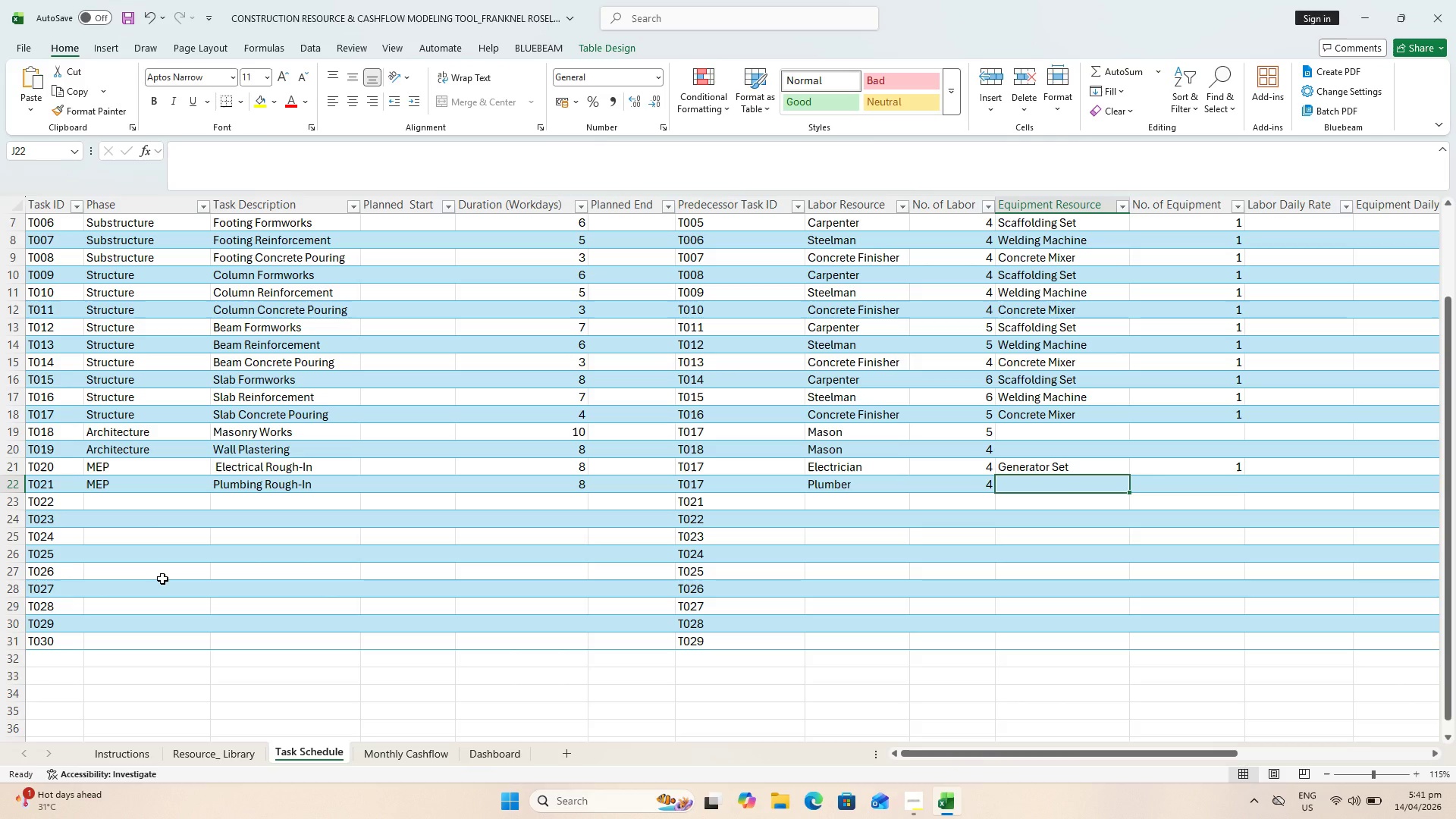 
key(Shift+ShiftLeft)
 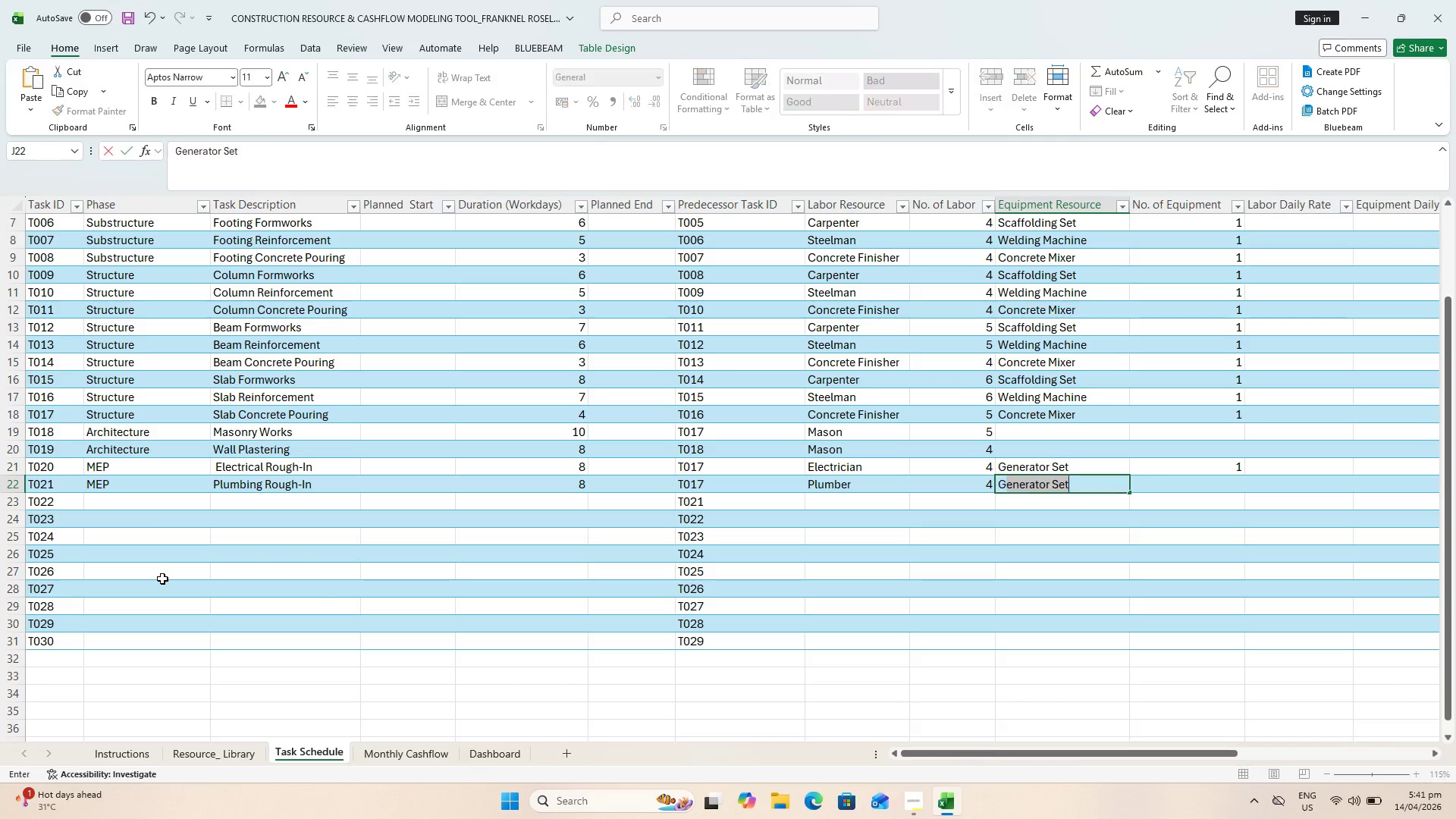 
key(Shift+G)
 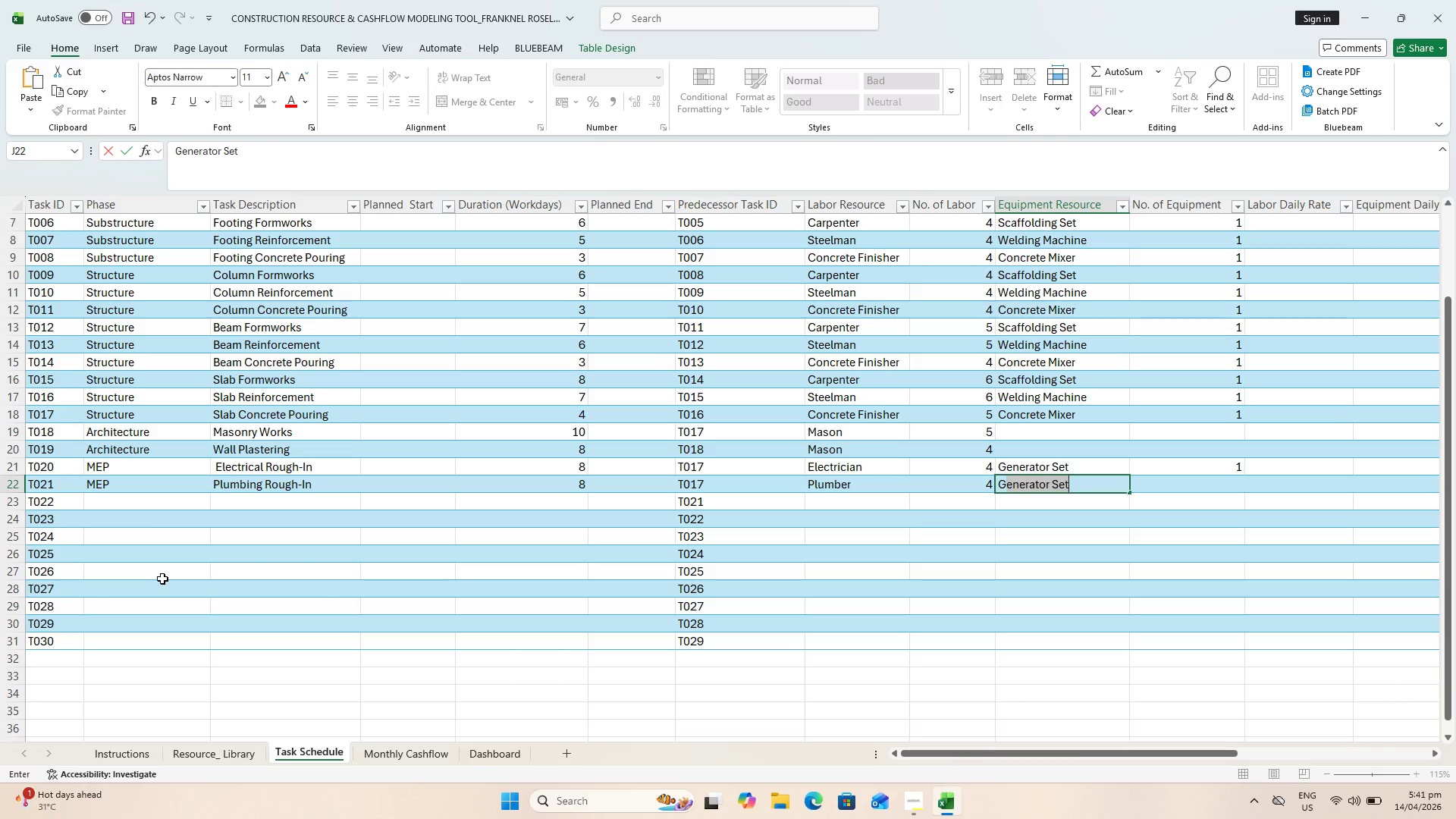 
key(ArrowRight)
 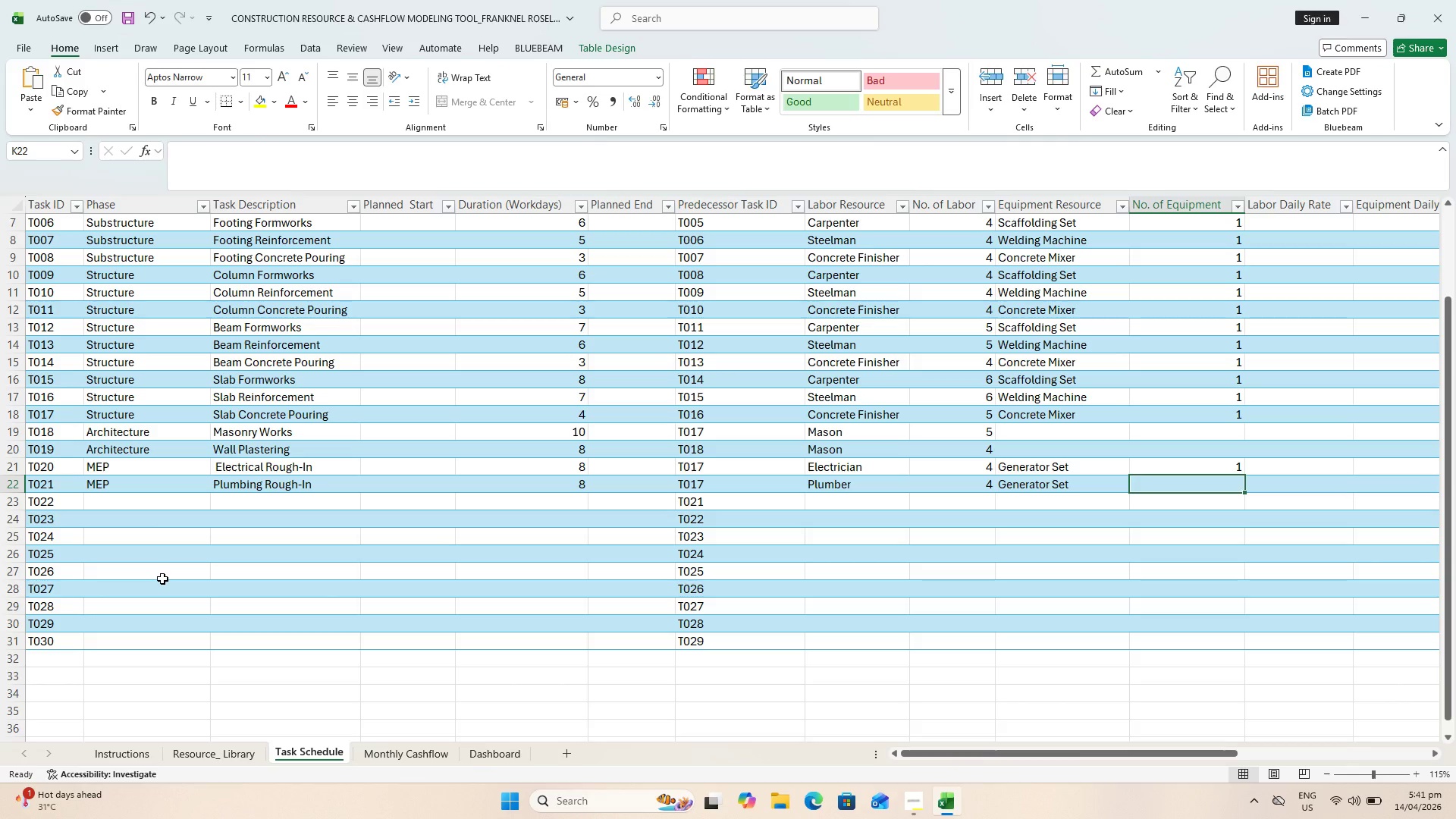 
key(2)
 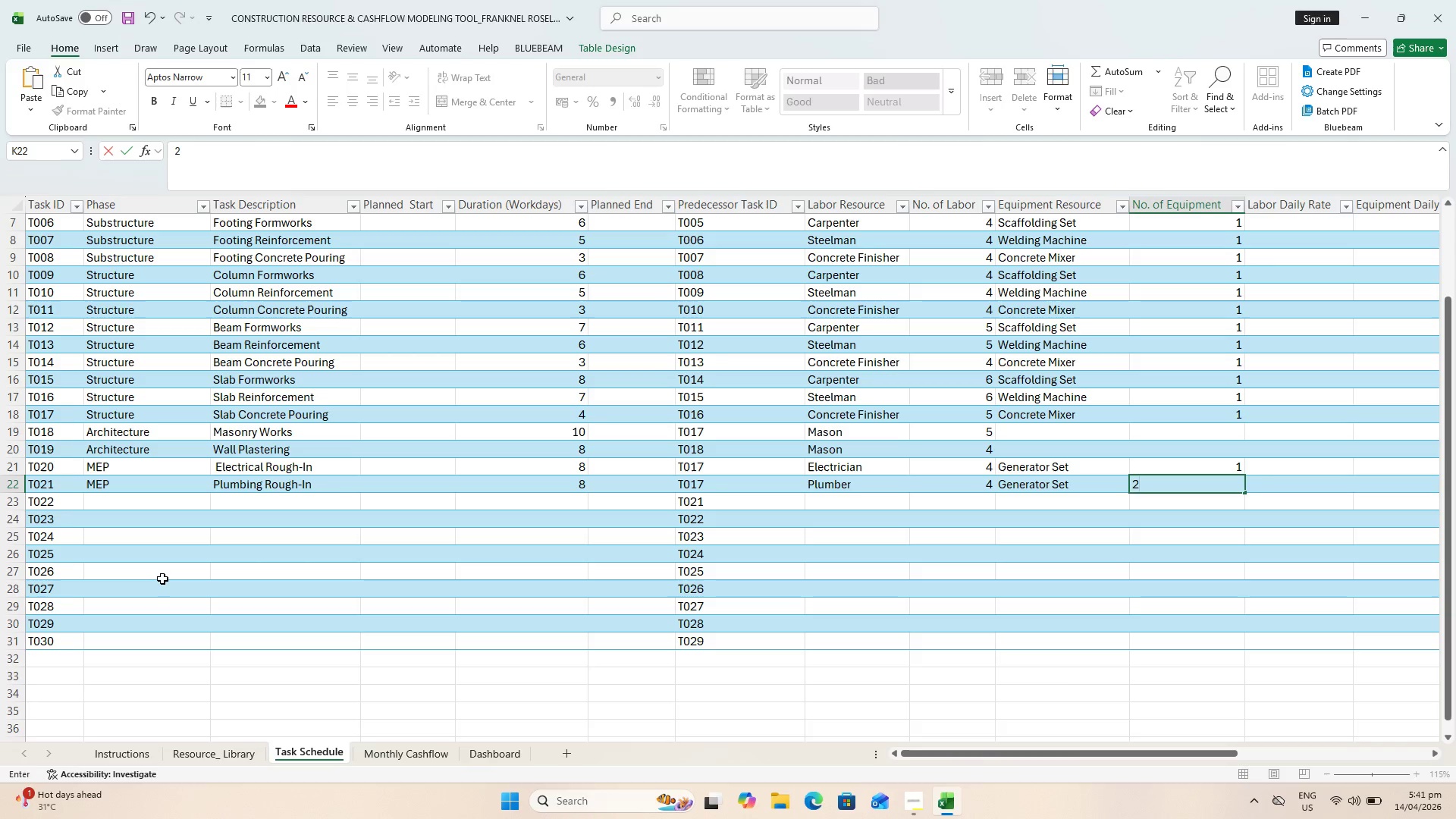 
key(Backspace)
 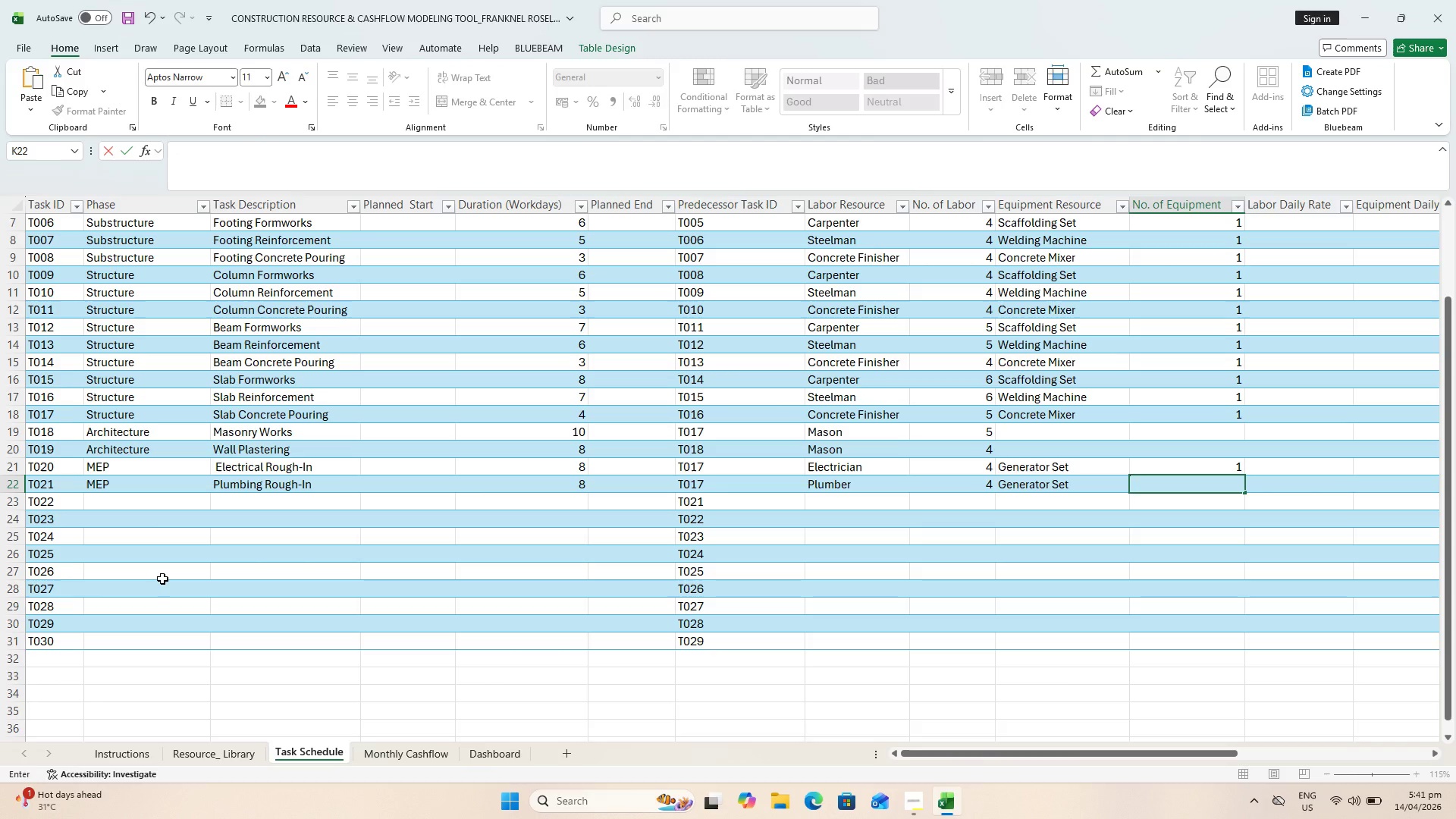 
key(1)
 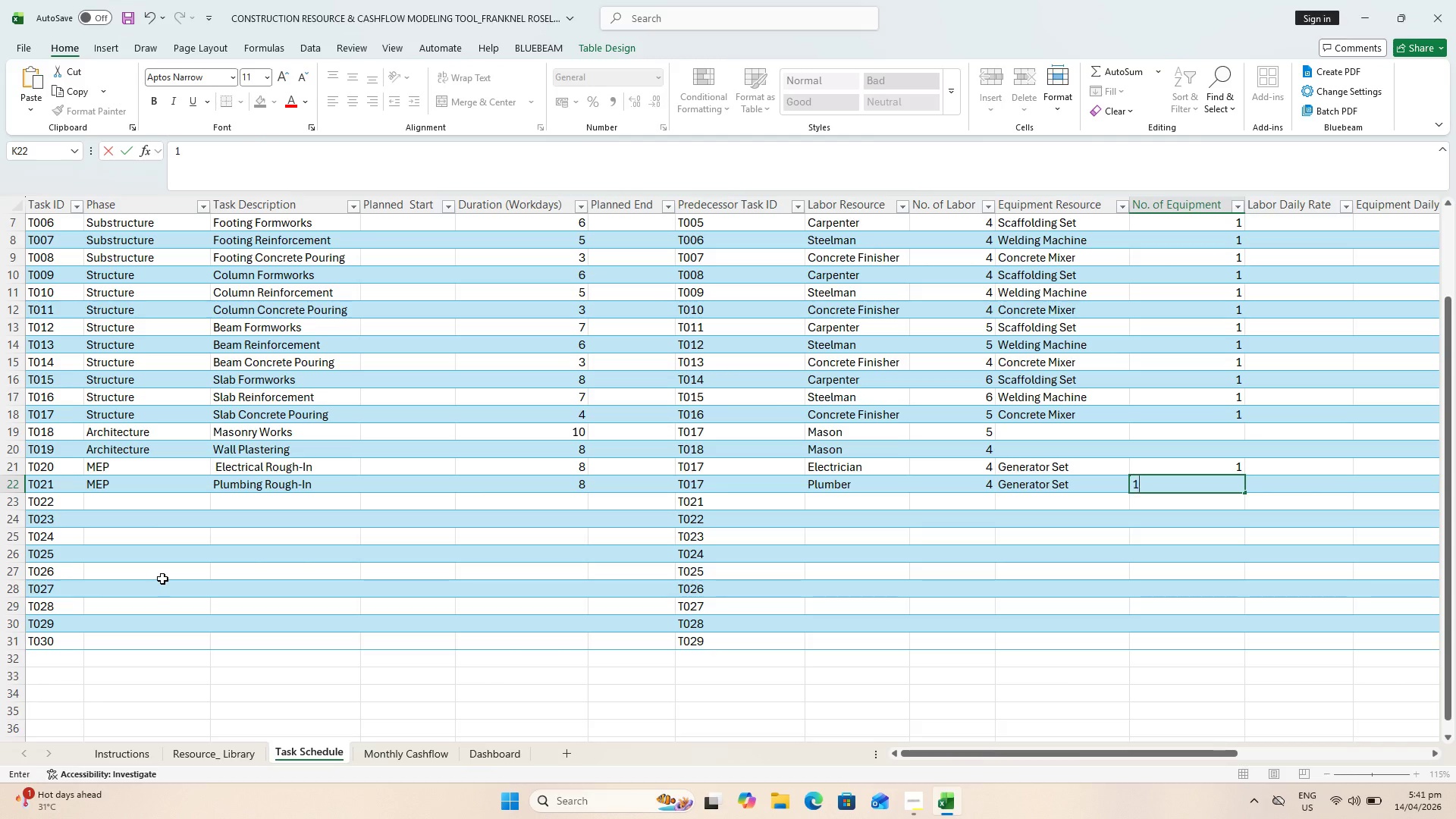 
key(Enter)
 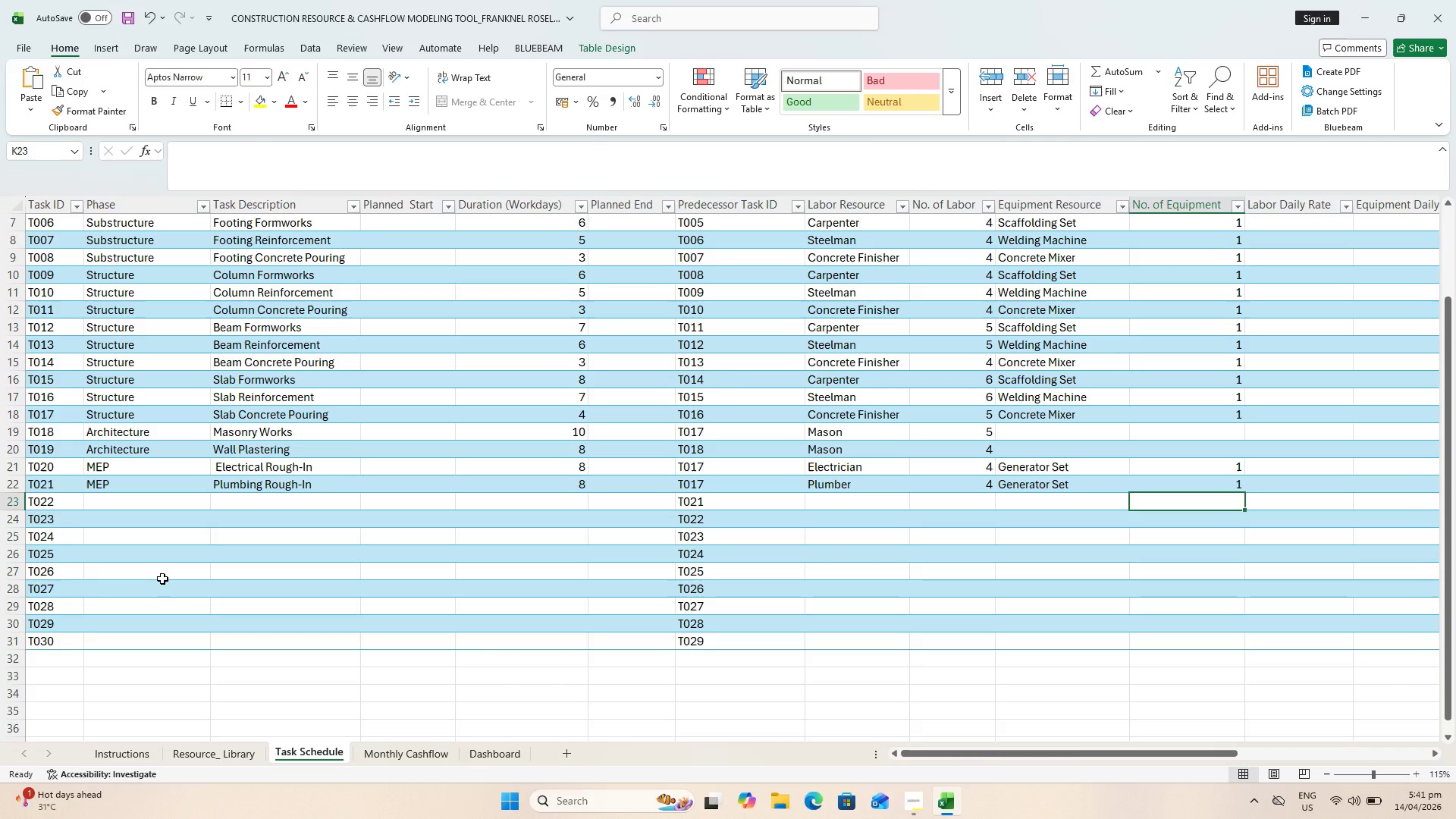 
key(Control+ControlLeft)
 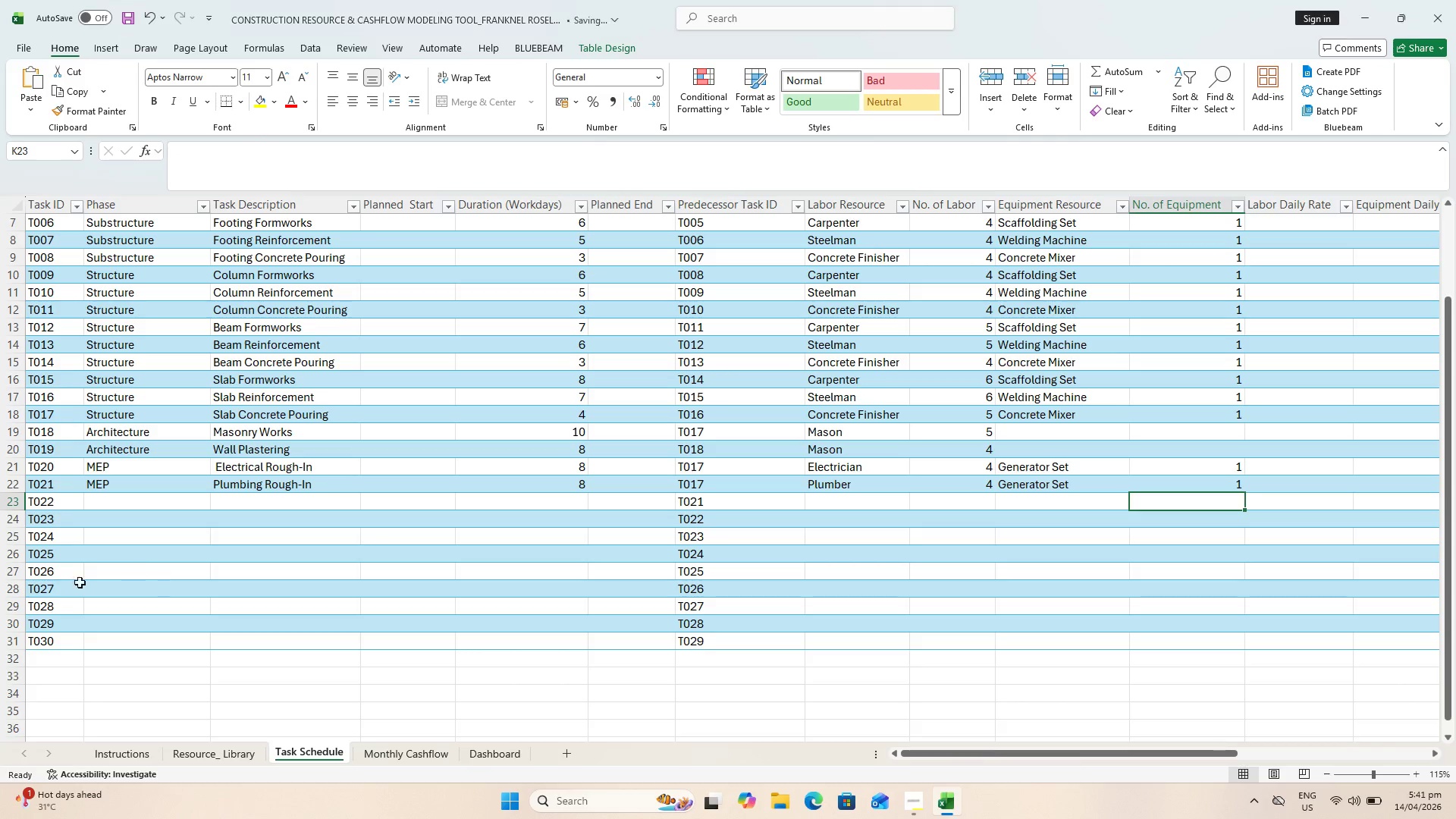 
key(Control+S)
 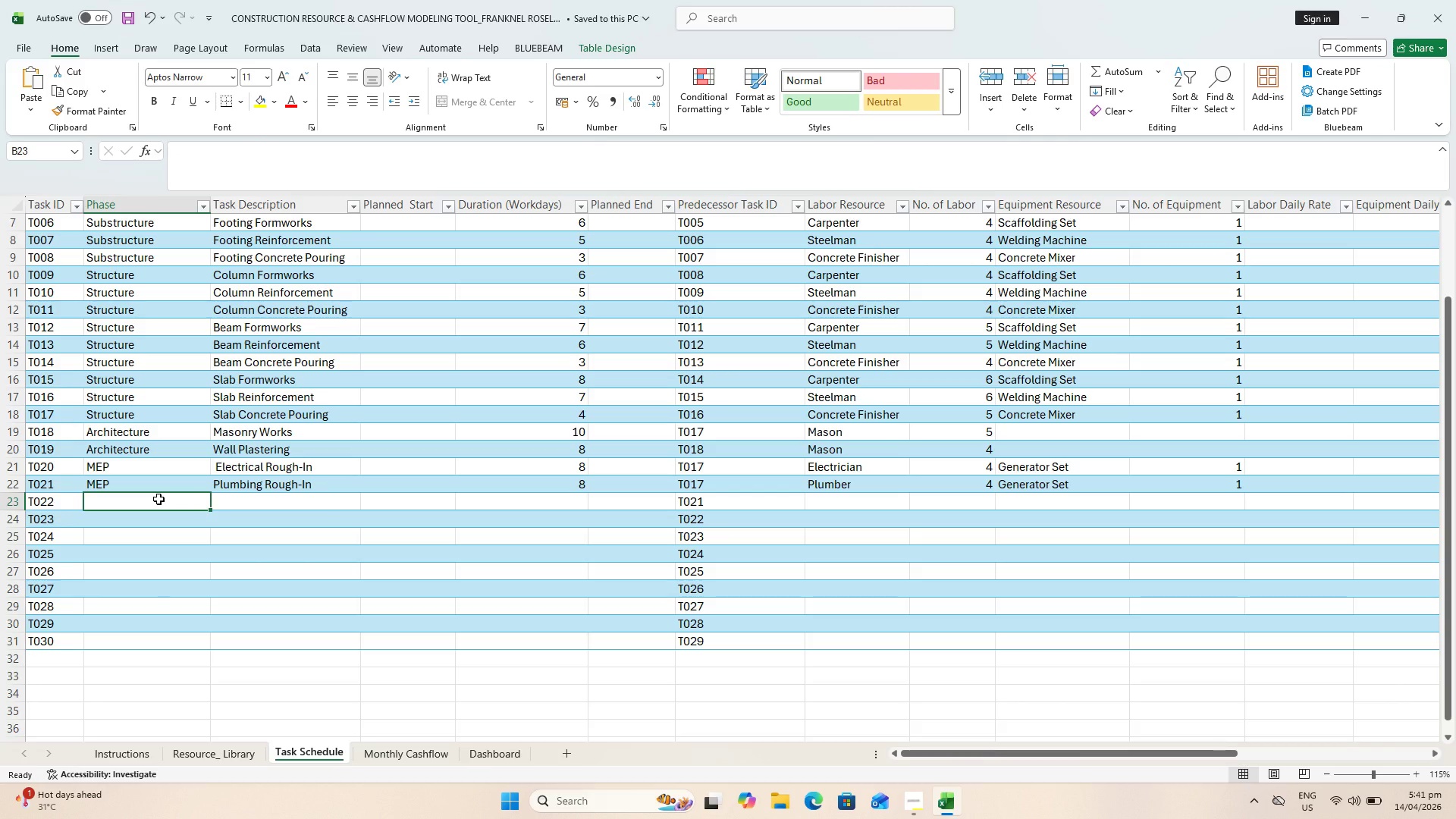 
wait(5.09)
 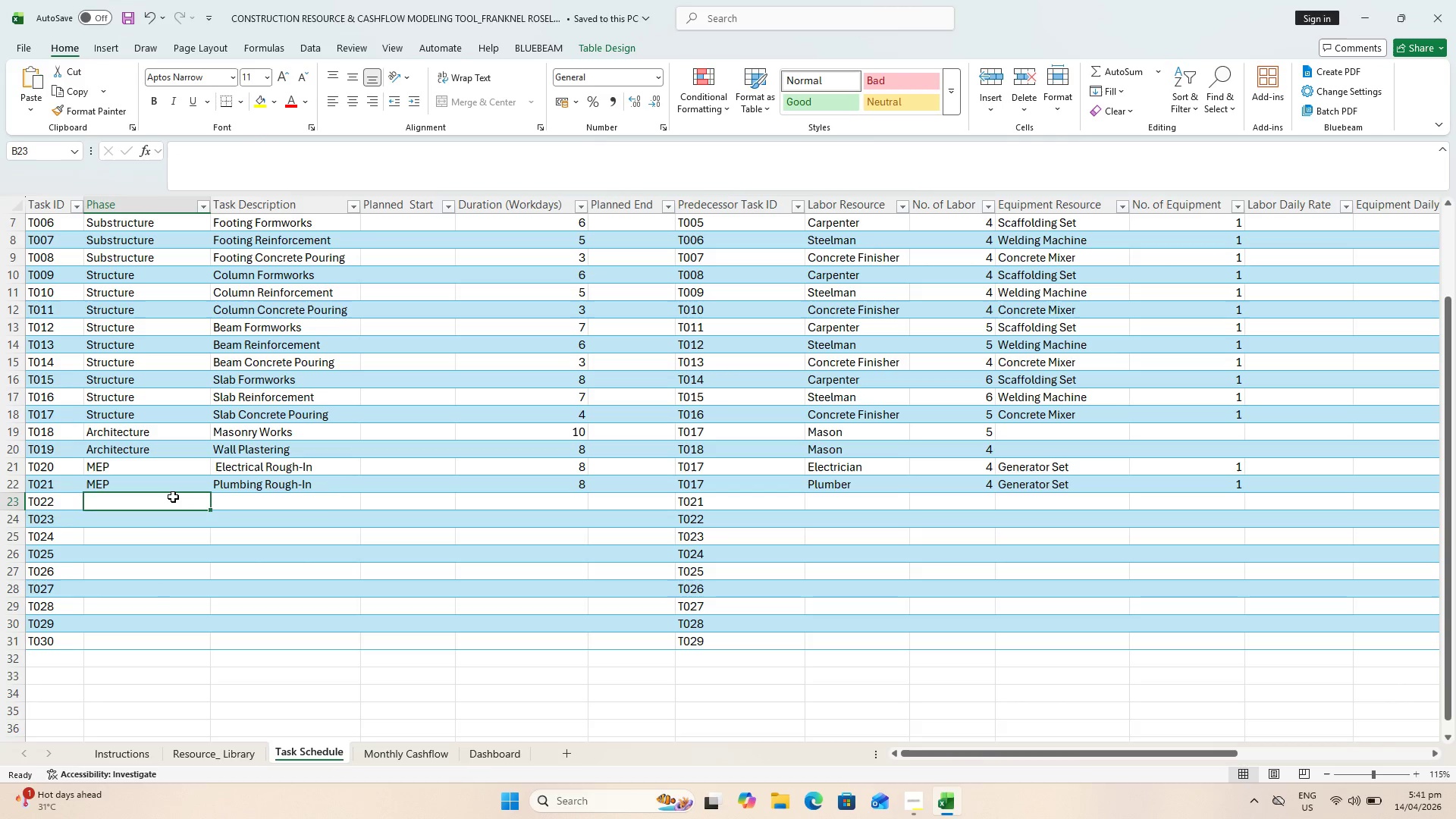 
key(Shift+A)
 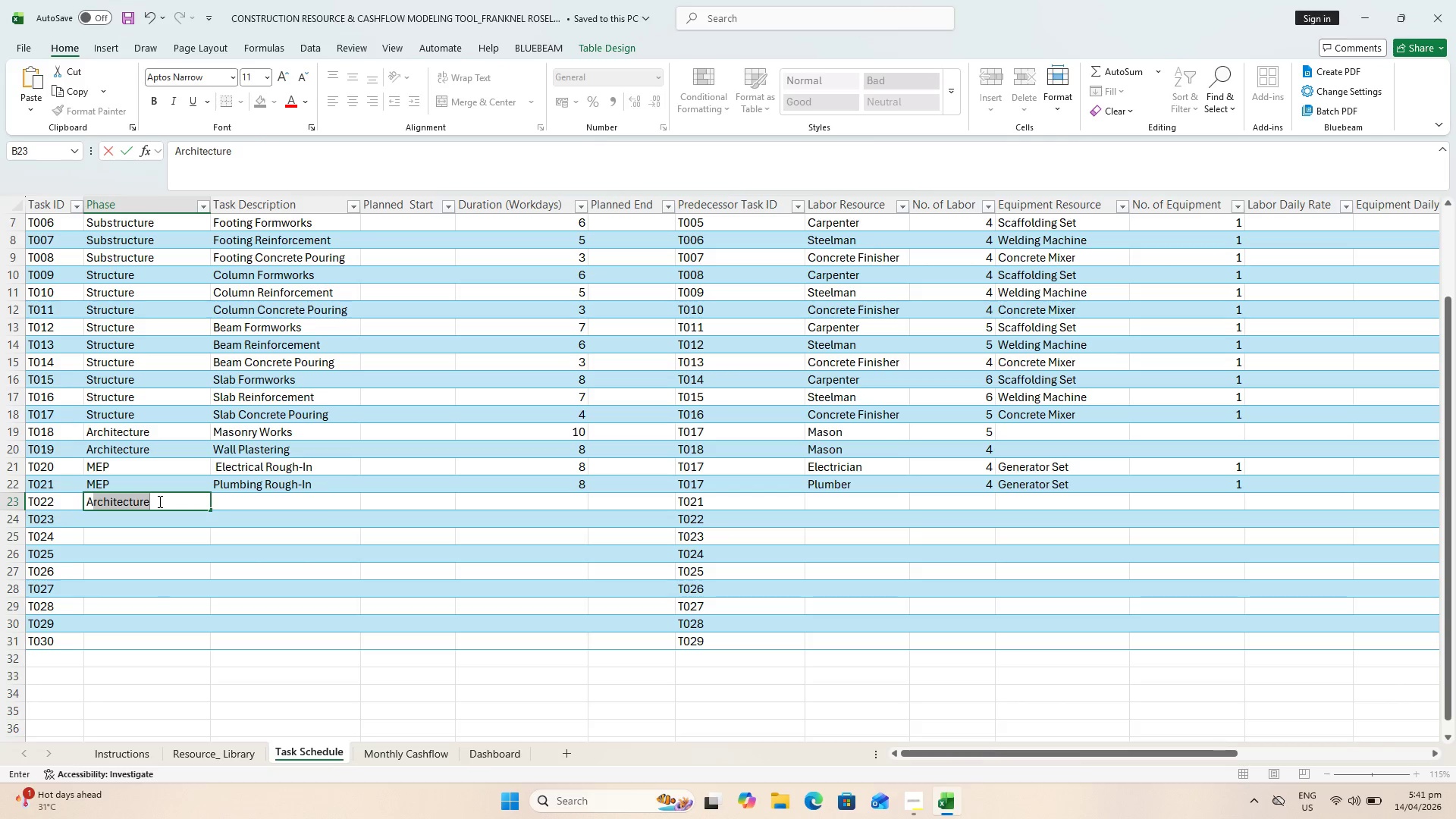 
key(ArrowRight)
 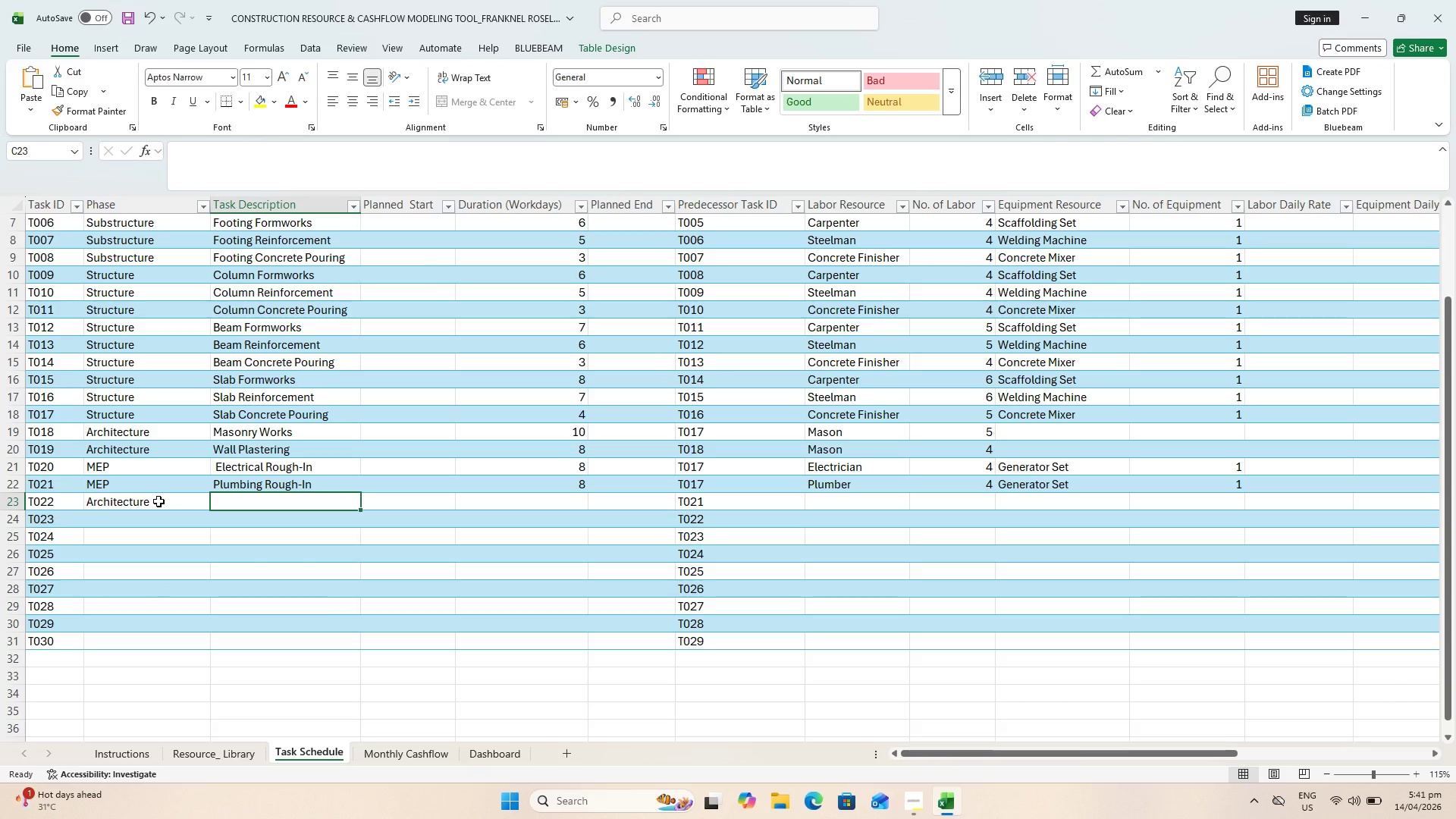 
wait(6.75)
 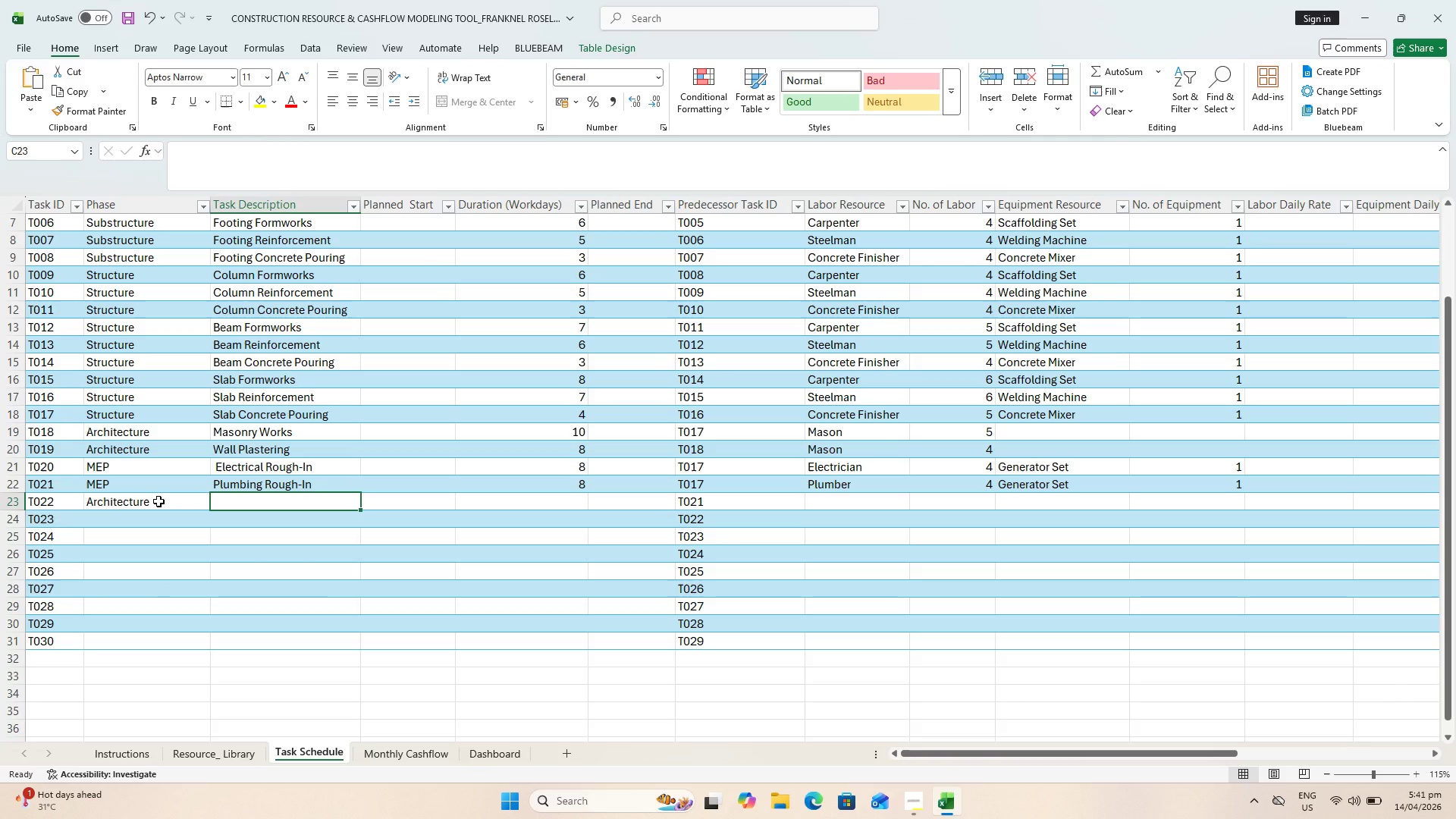 
type(Cel)
key(Backspace)
type(iling Installation)
 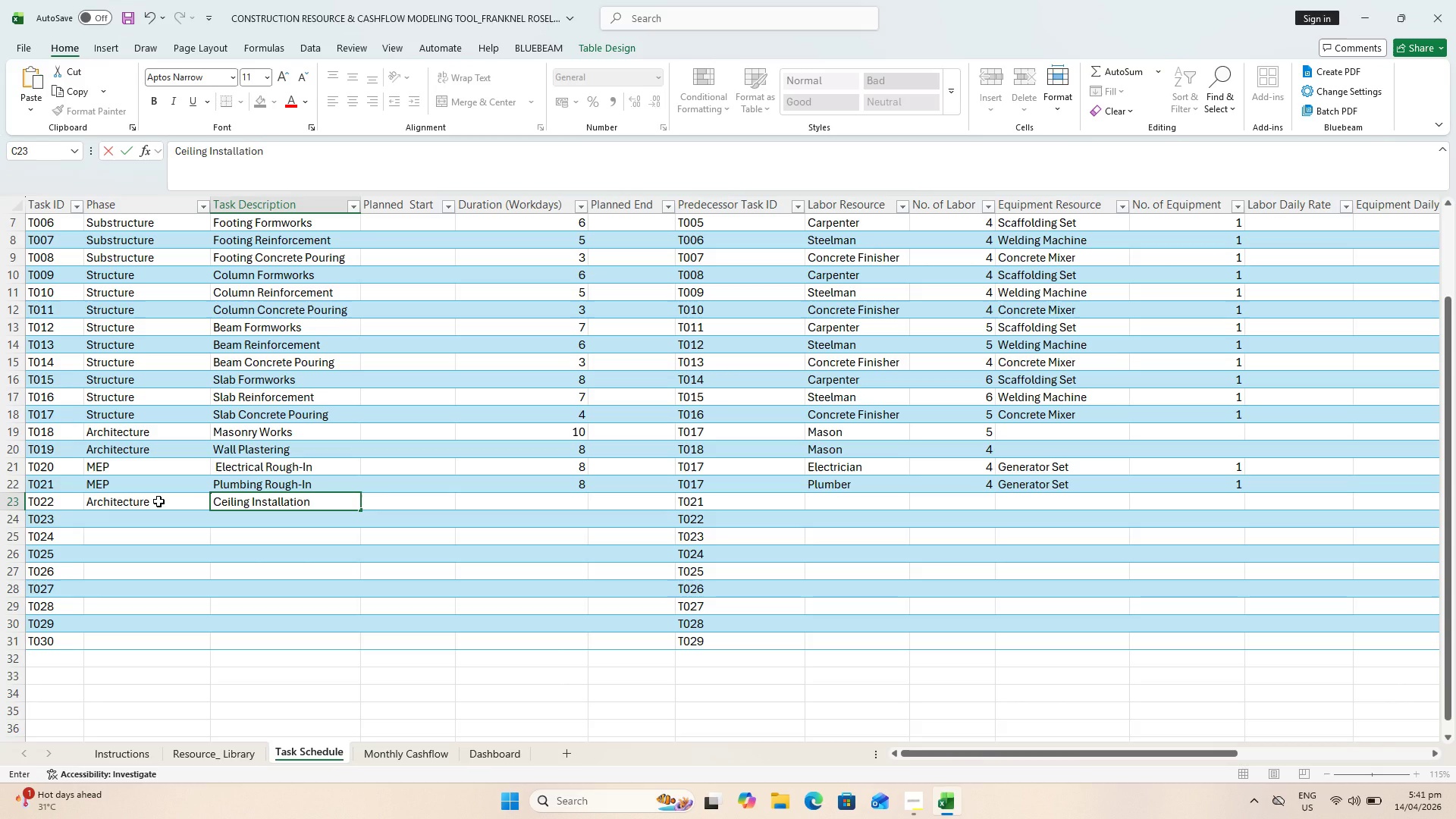 
key(ArrowRight)
 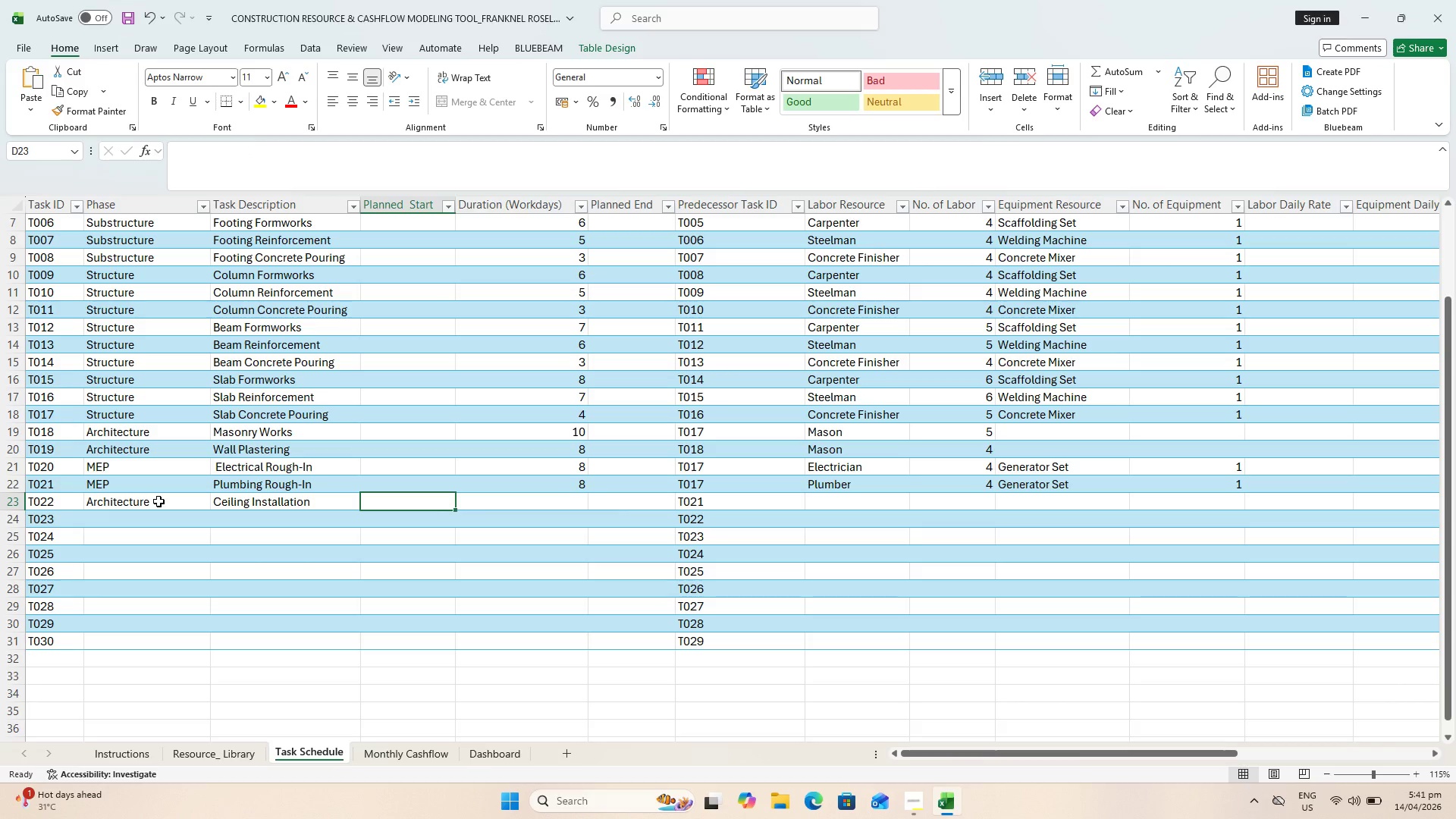 
key(ArrowRight)
 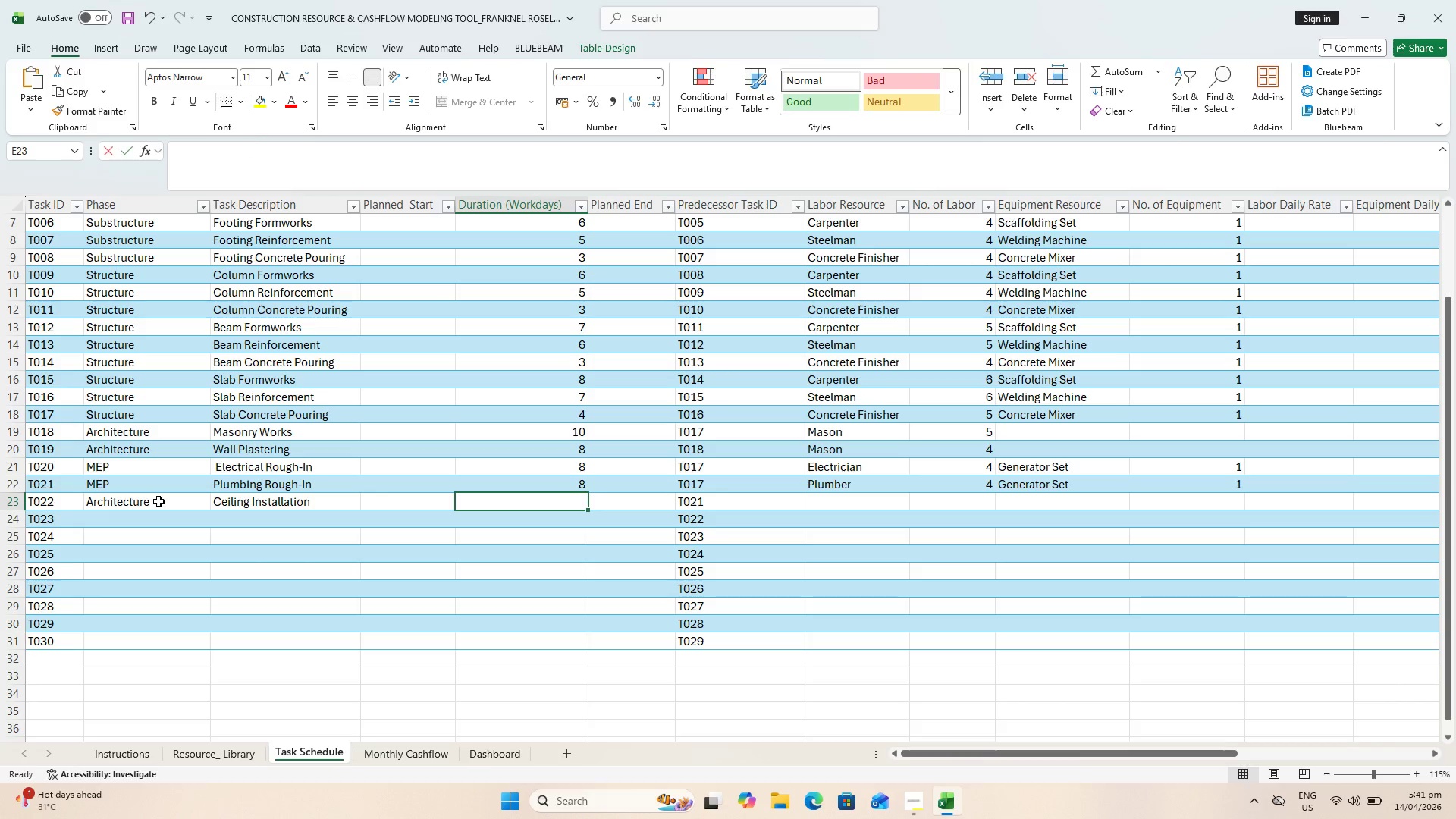 
key(7)
 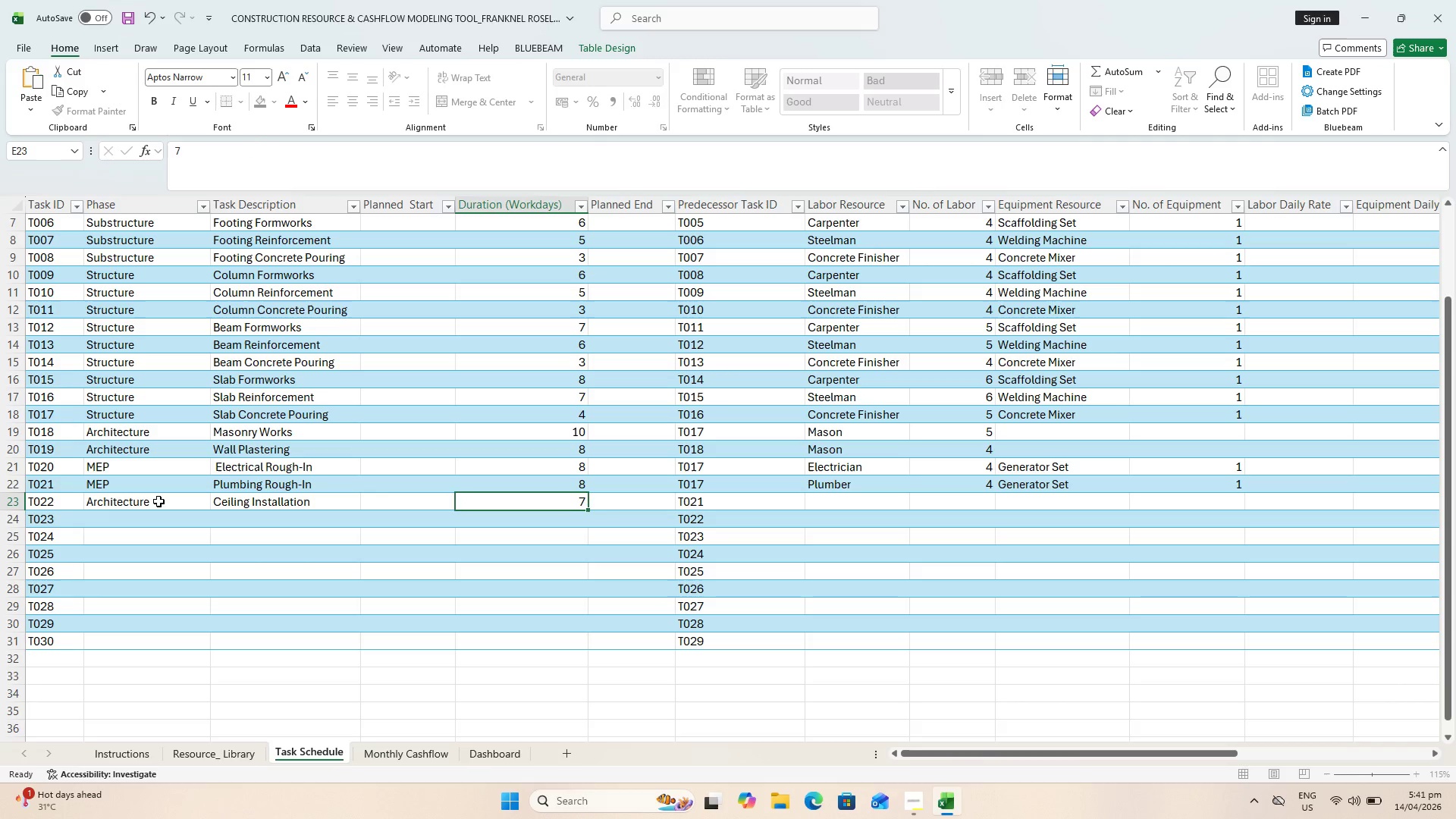 
key(ArrowRight)
 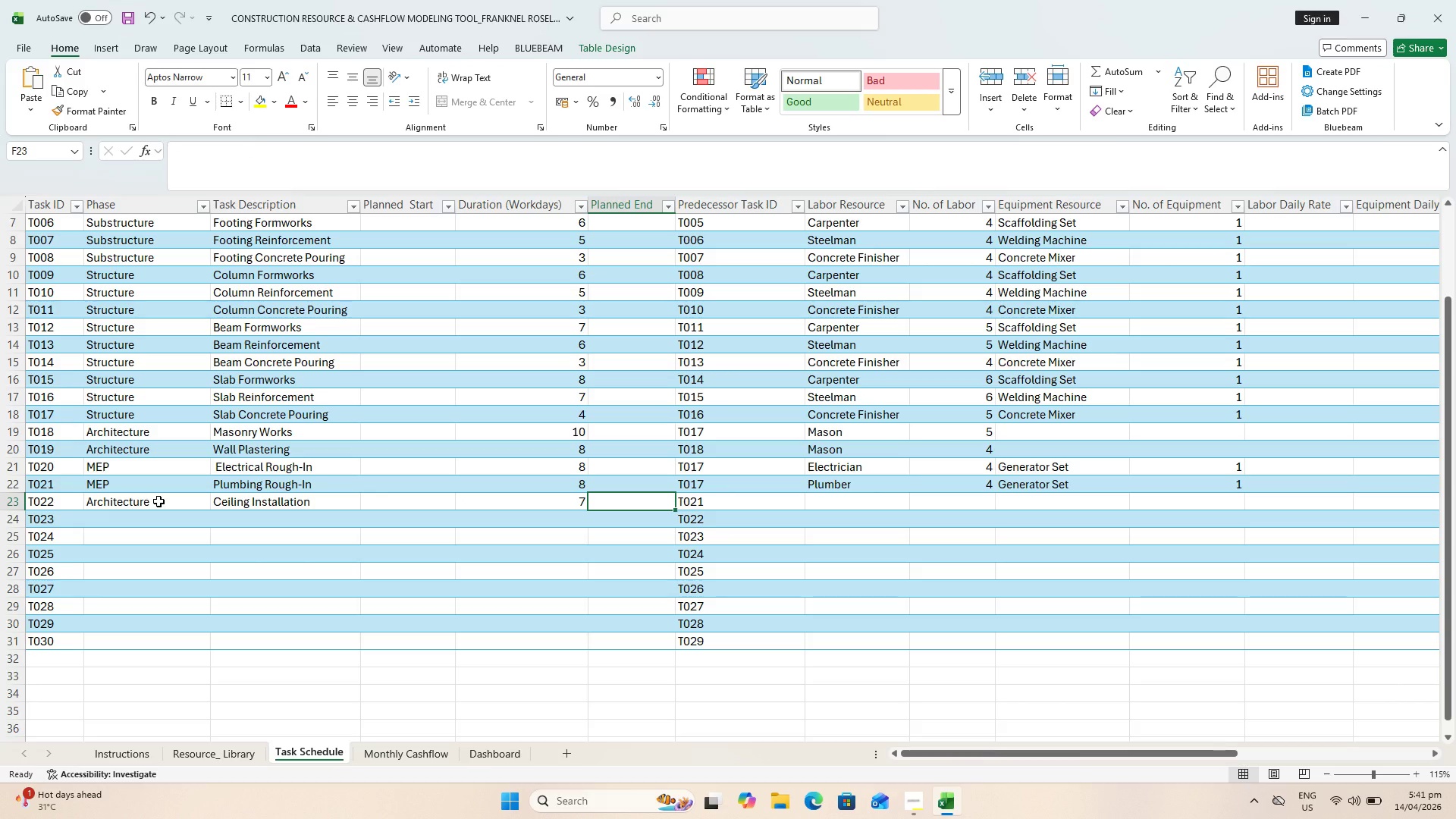 
key(ArrowRight)
 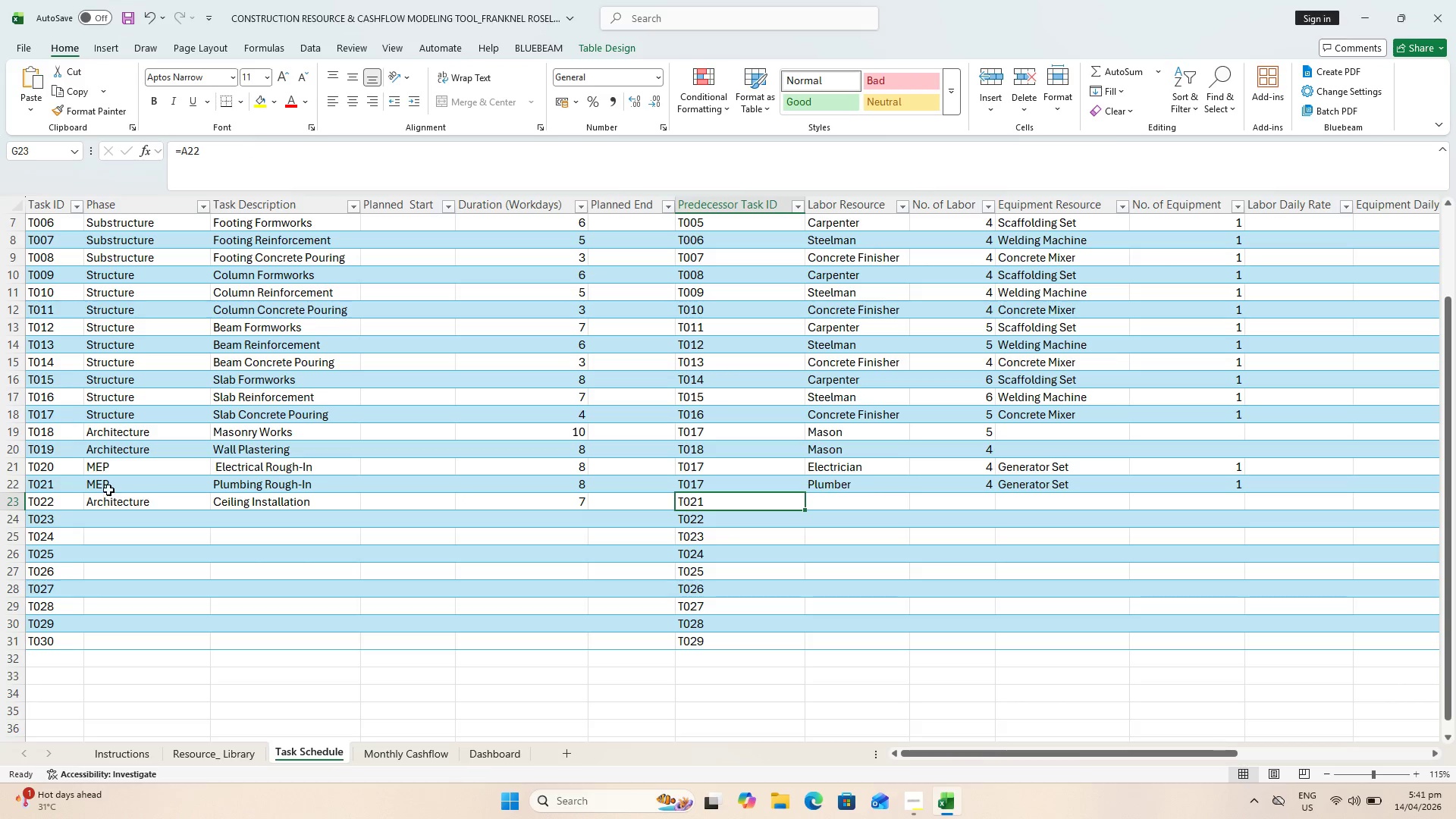 
key(Equal)
 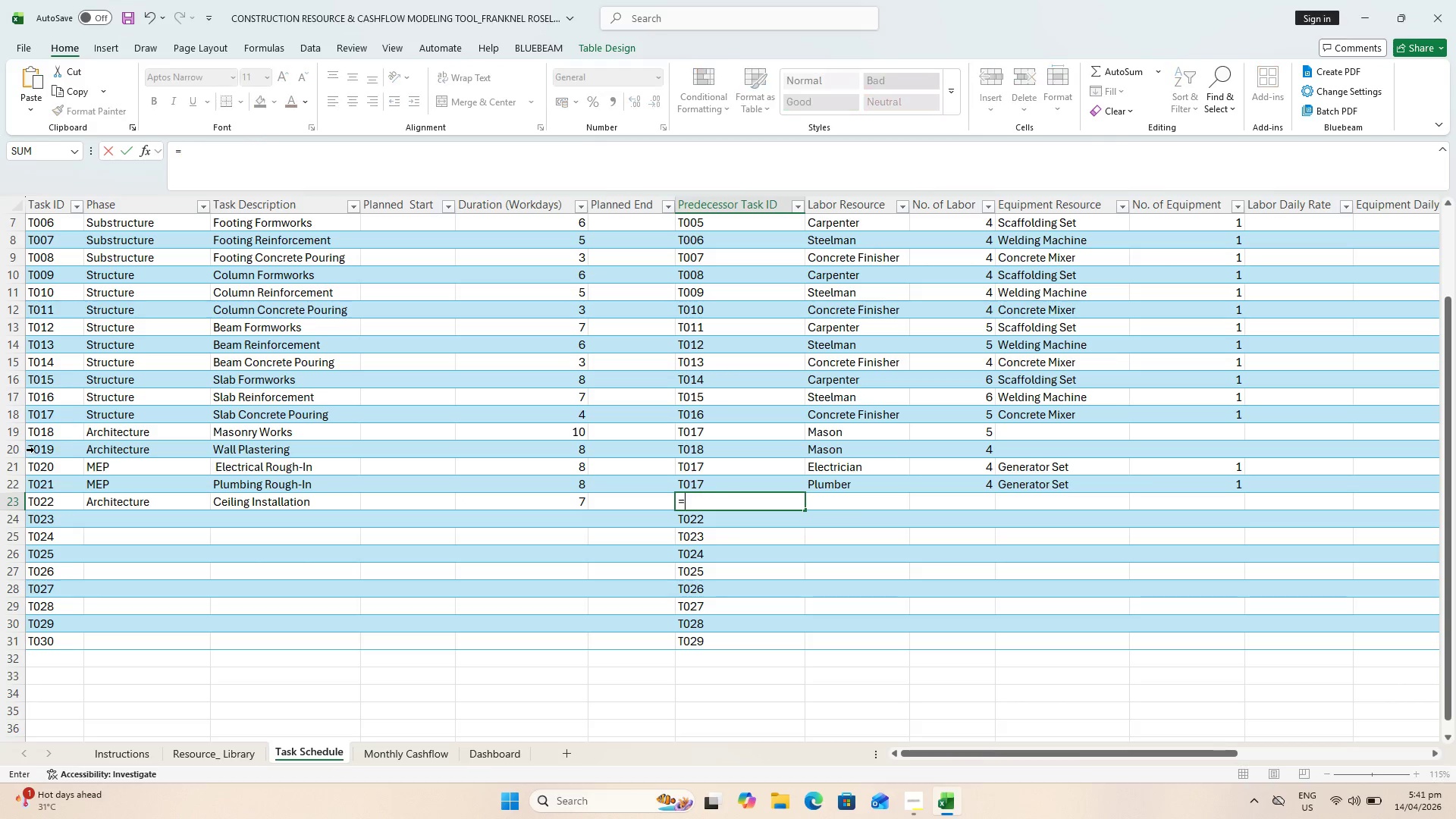 
left_click([34, 448])
 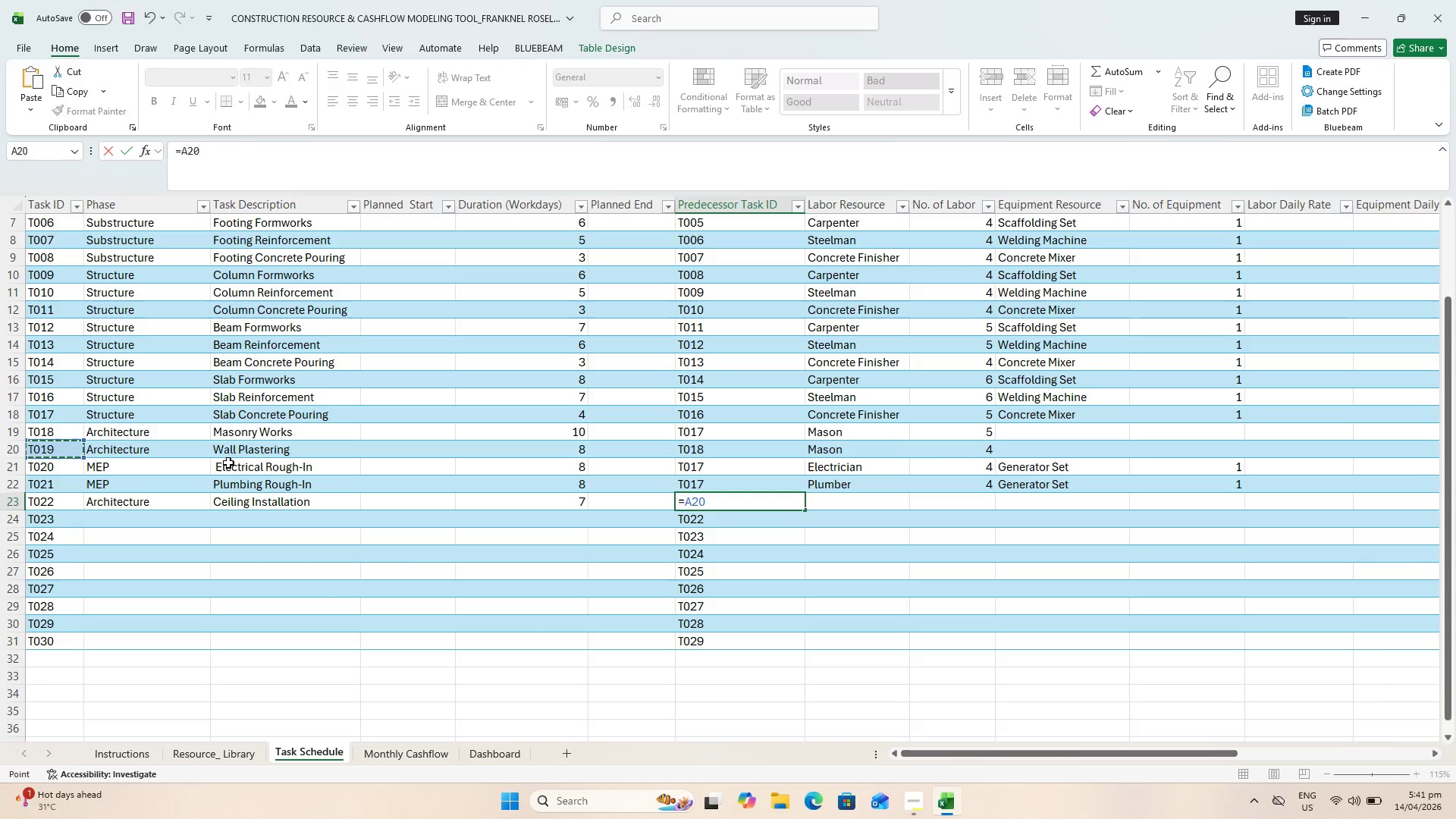 
key(Enter)
 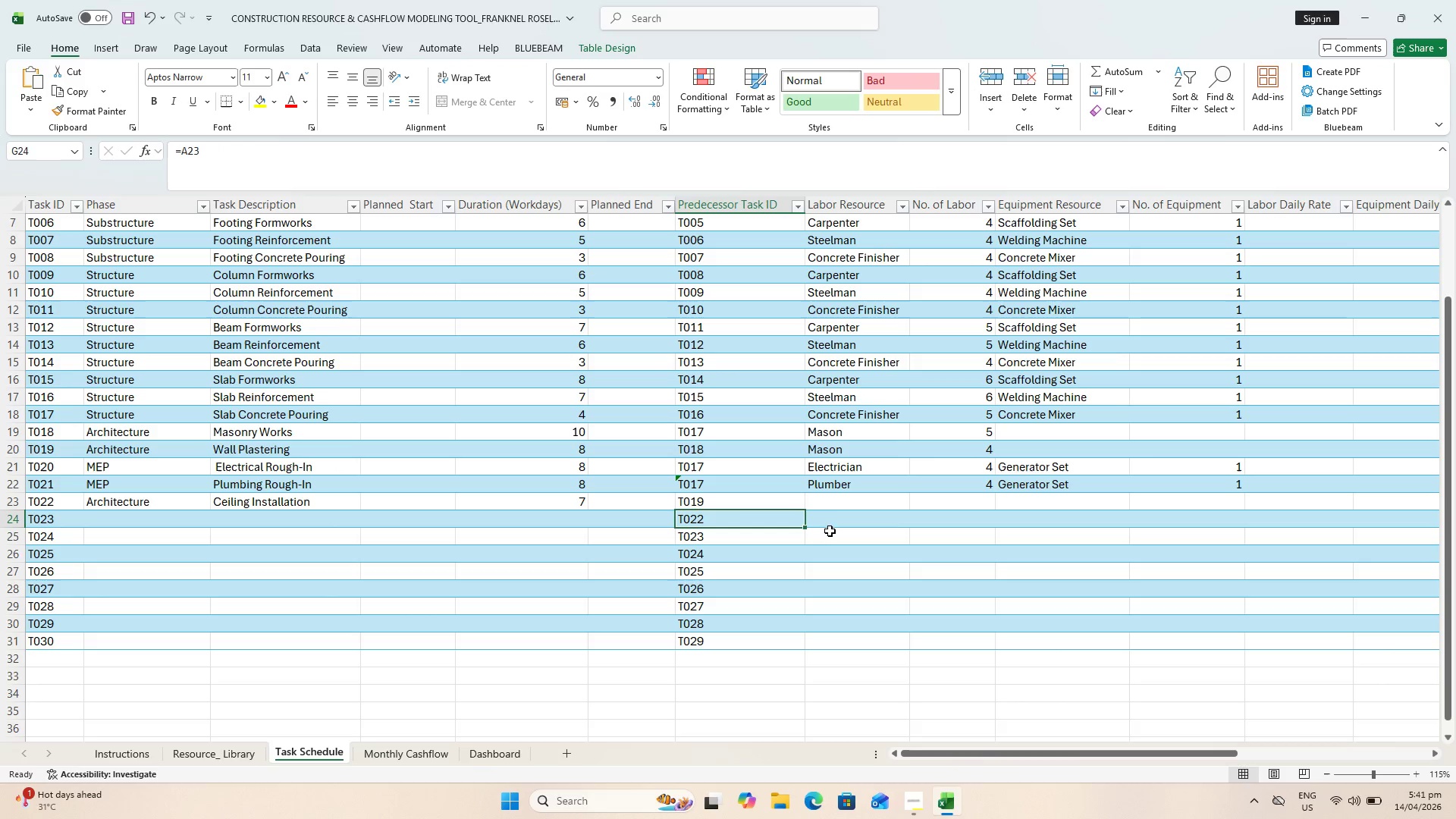 
left_click([832, 504])
 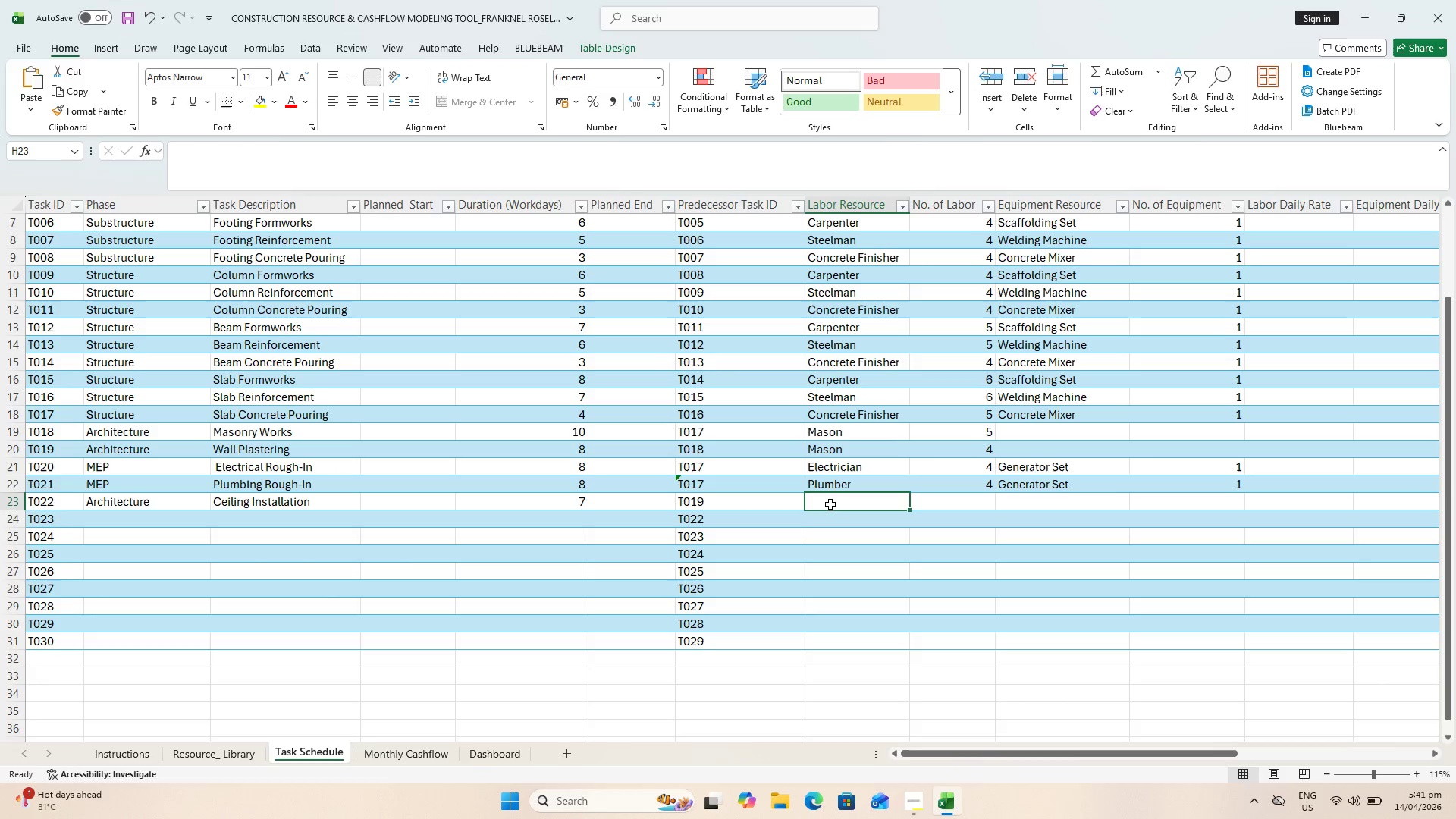 
key(Control+Shift+ShiftLeft)
 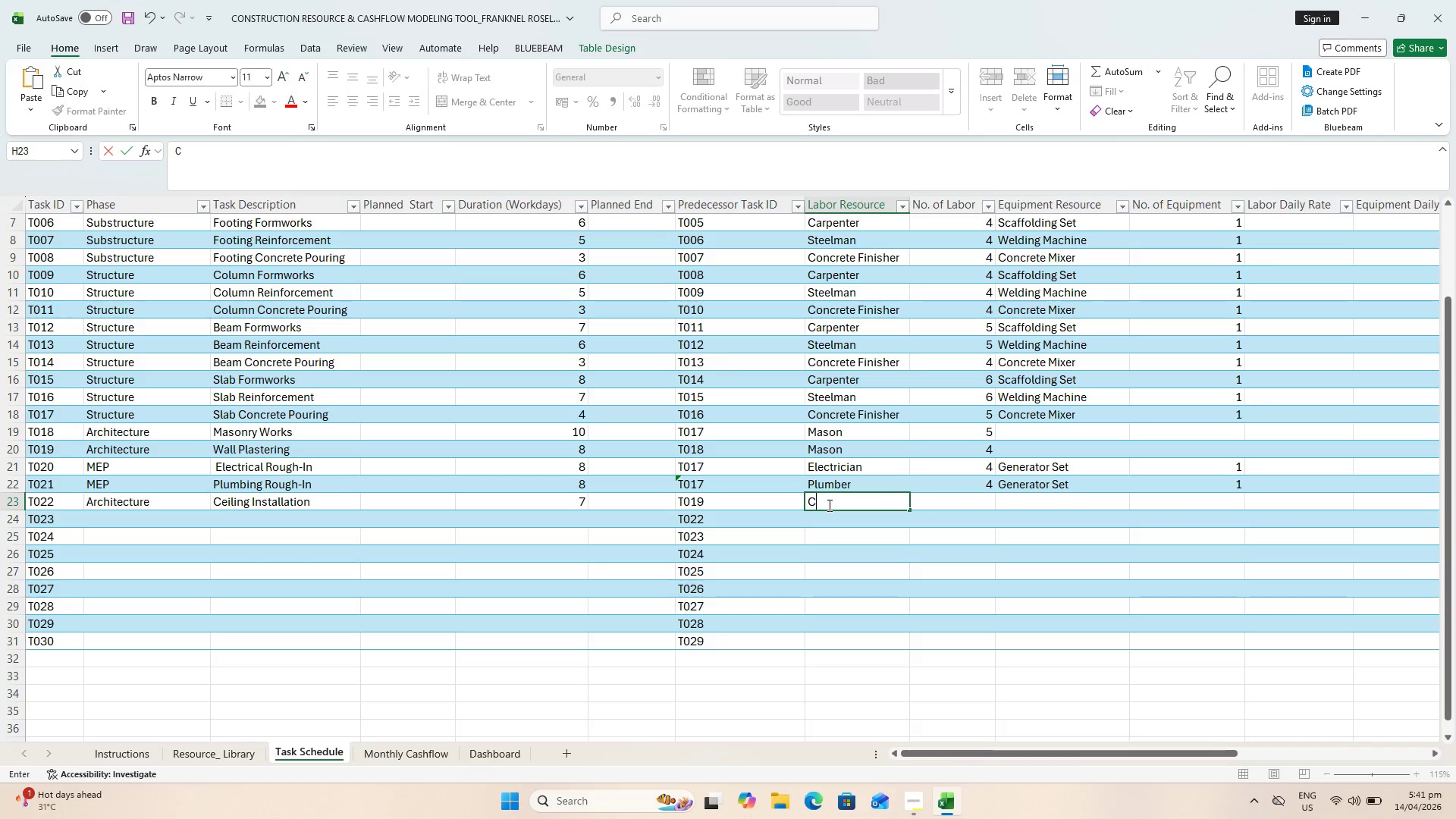 
key(Control+ControlLeft)
 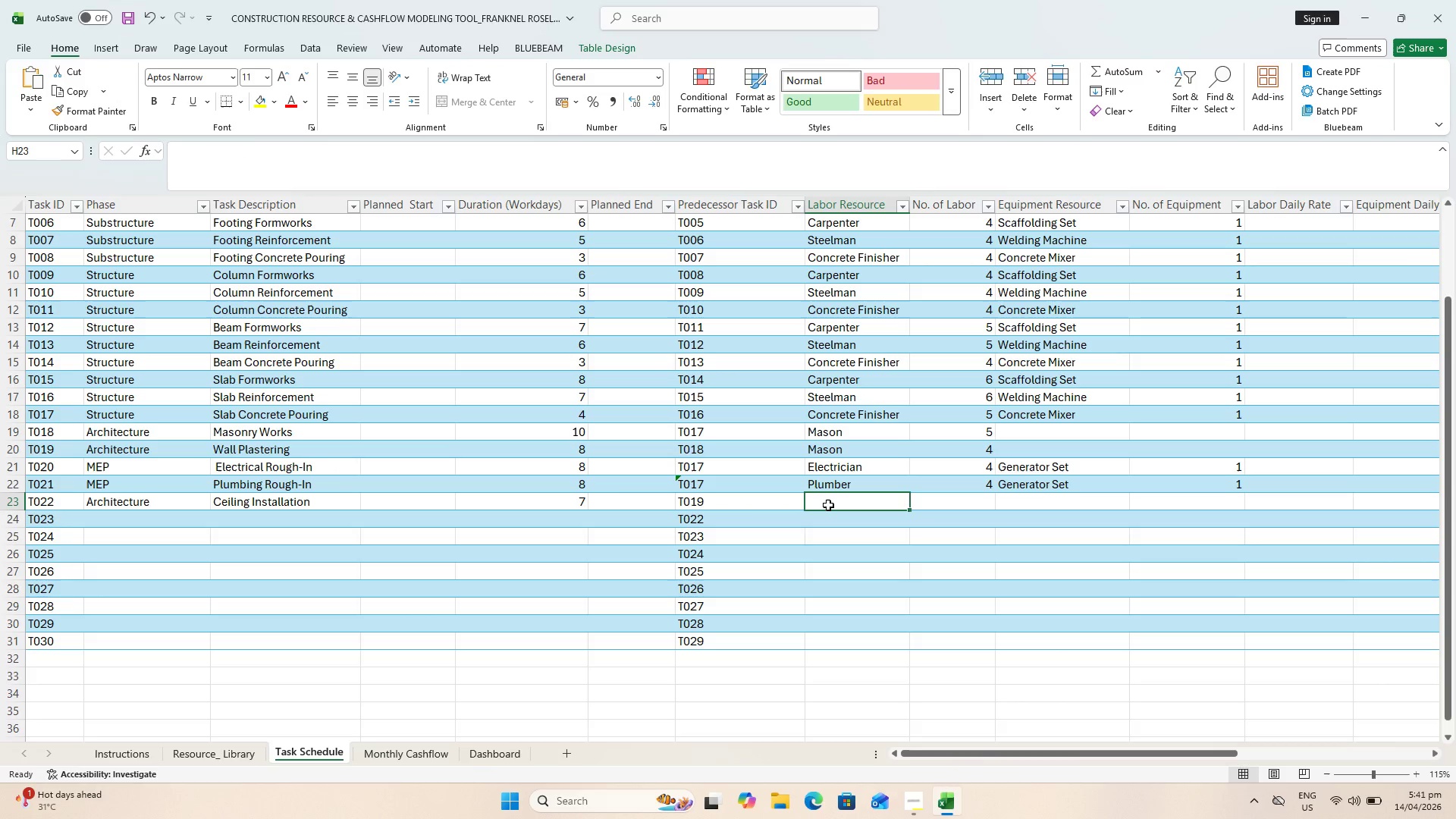 
type(Ca)
 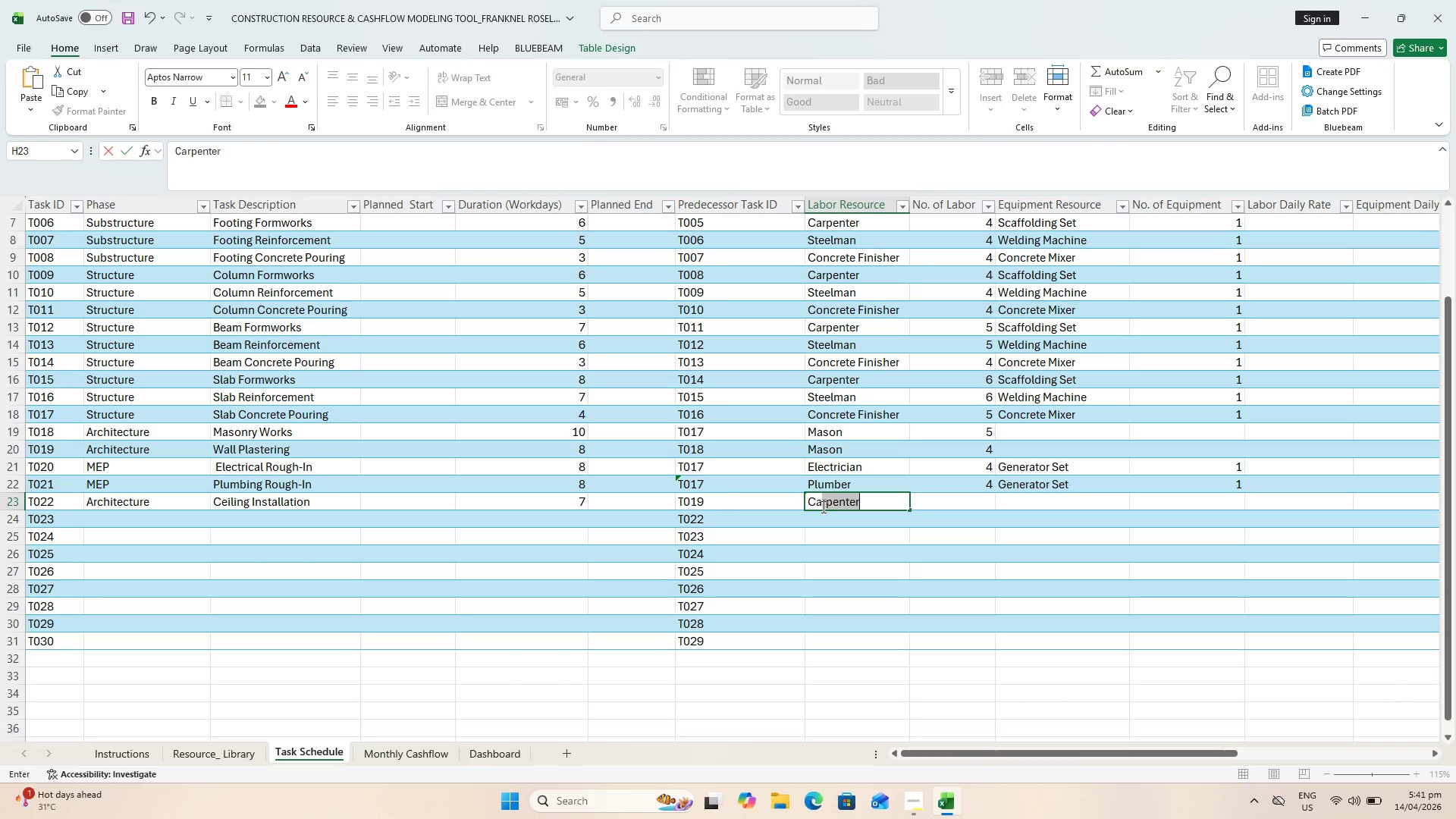 
key(ArrowRight)
 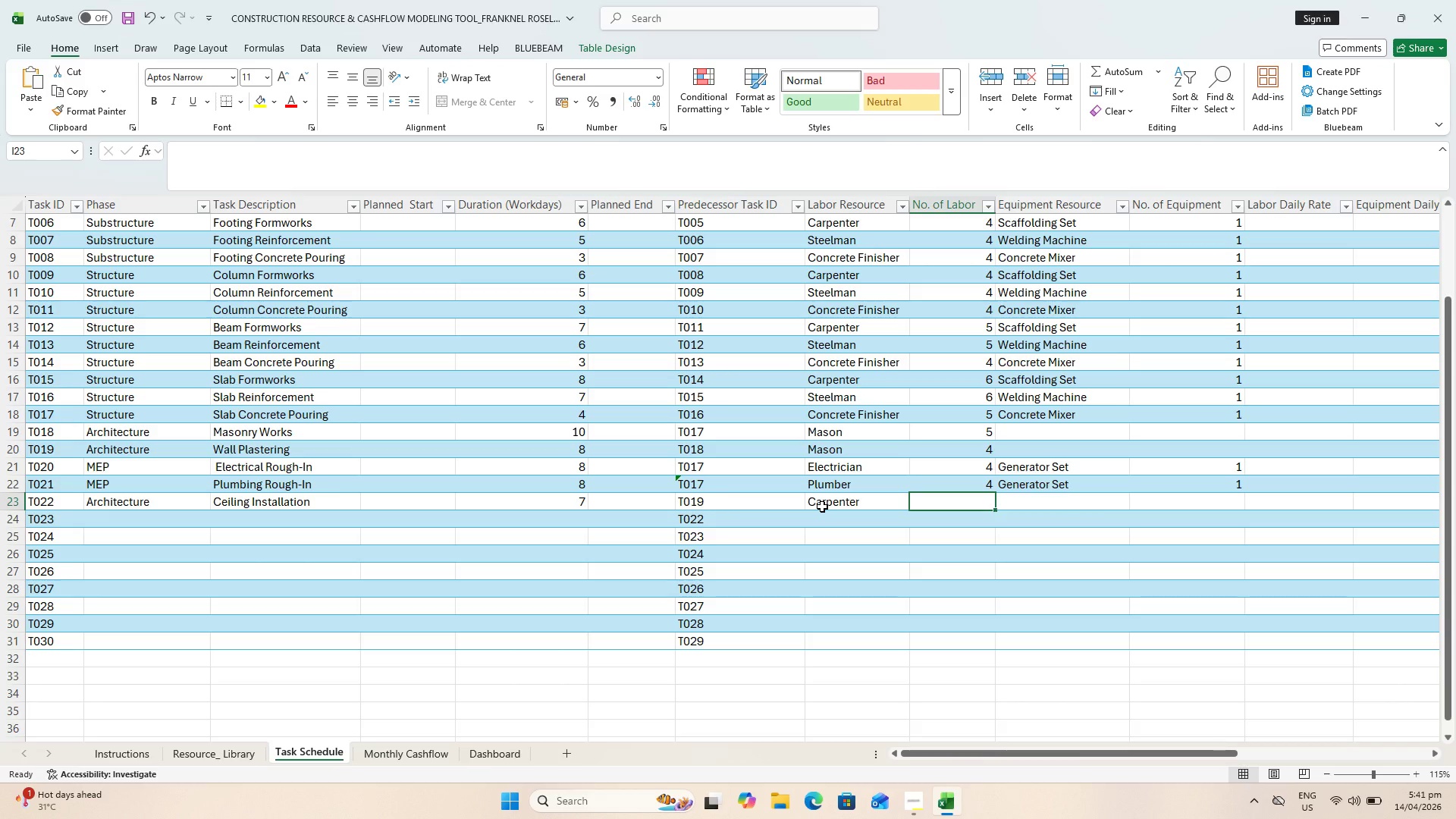 
key(4)
 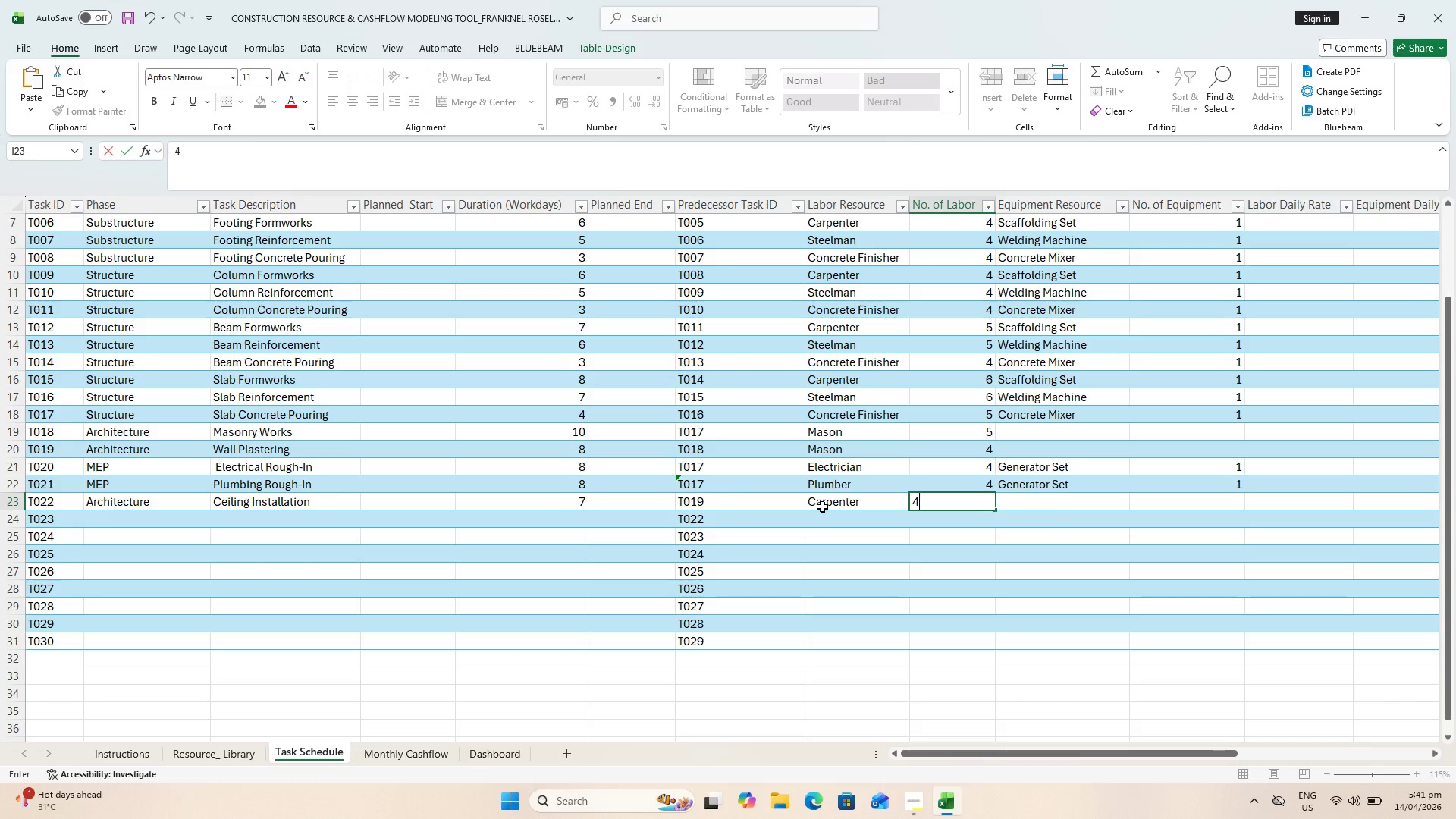 
key(ArrowRight)
 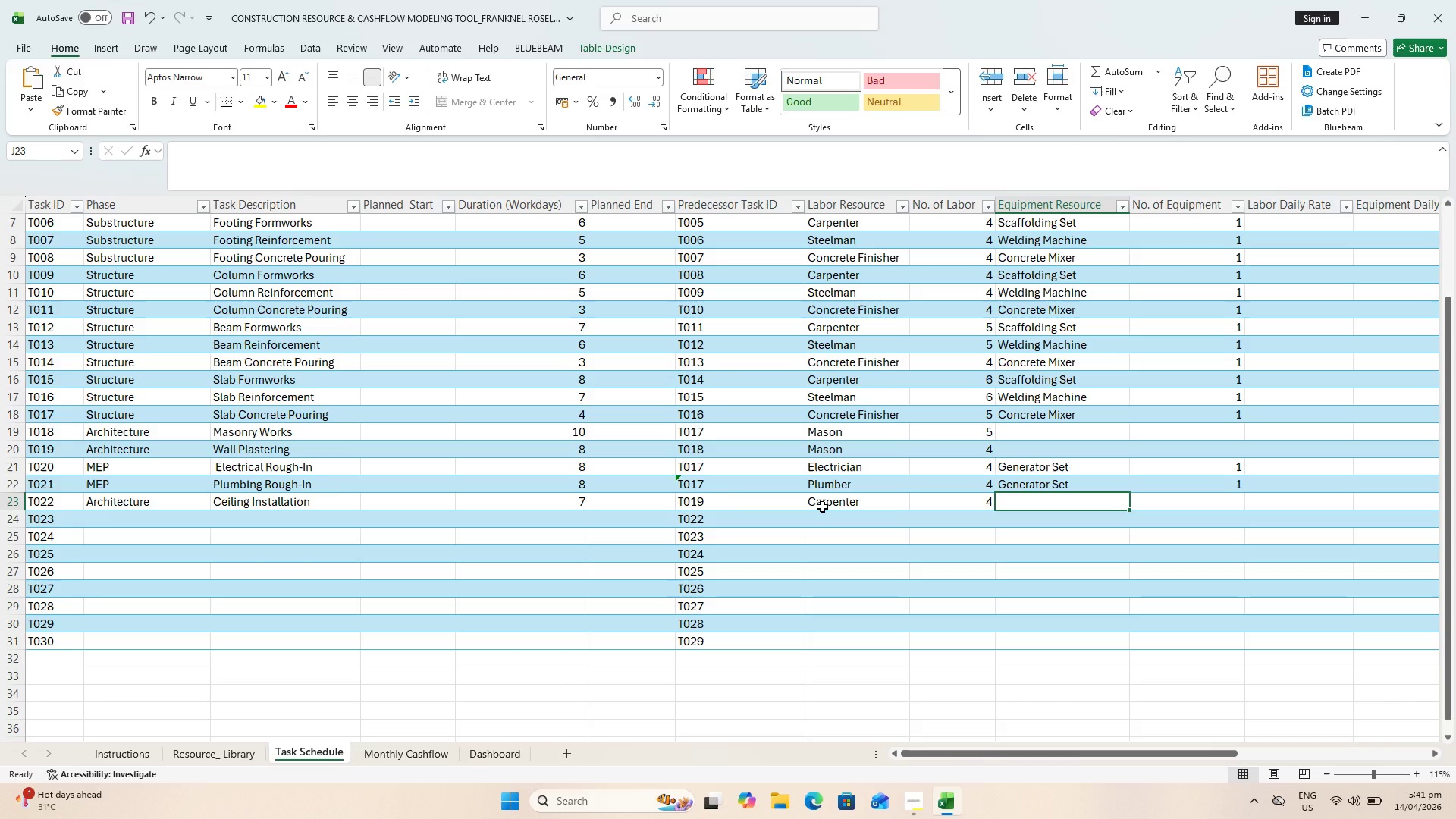 
type(Sc)
 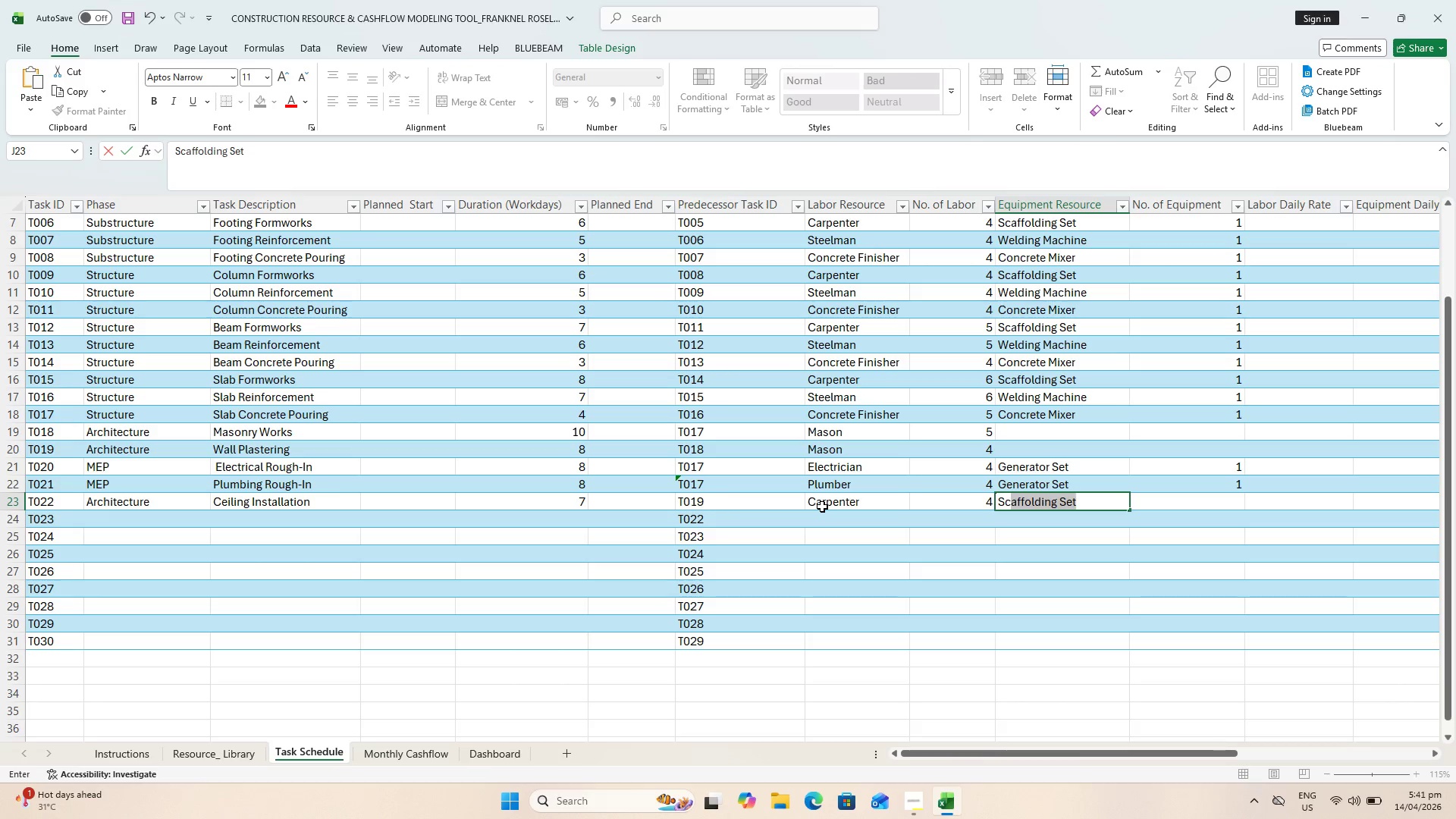 
key(ArrowRight)
 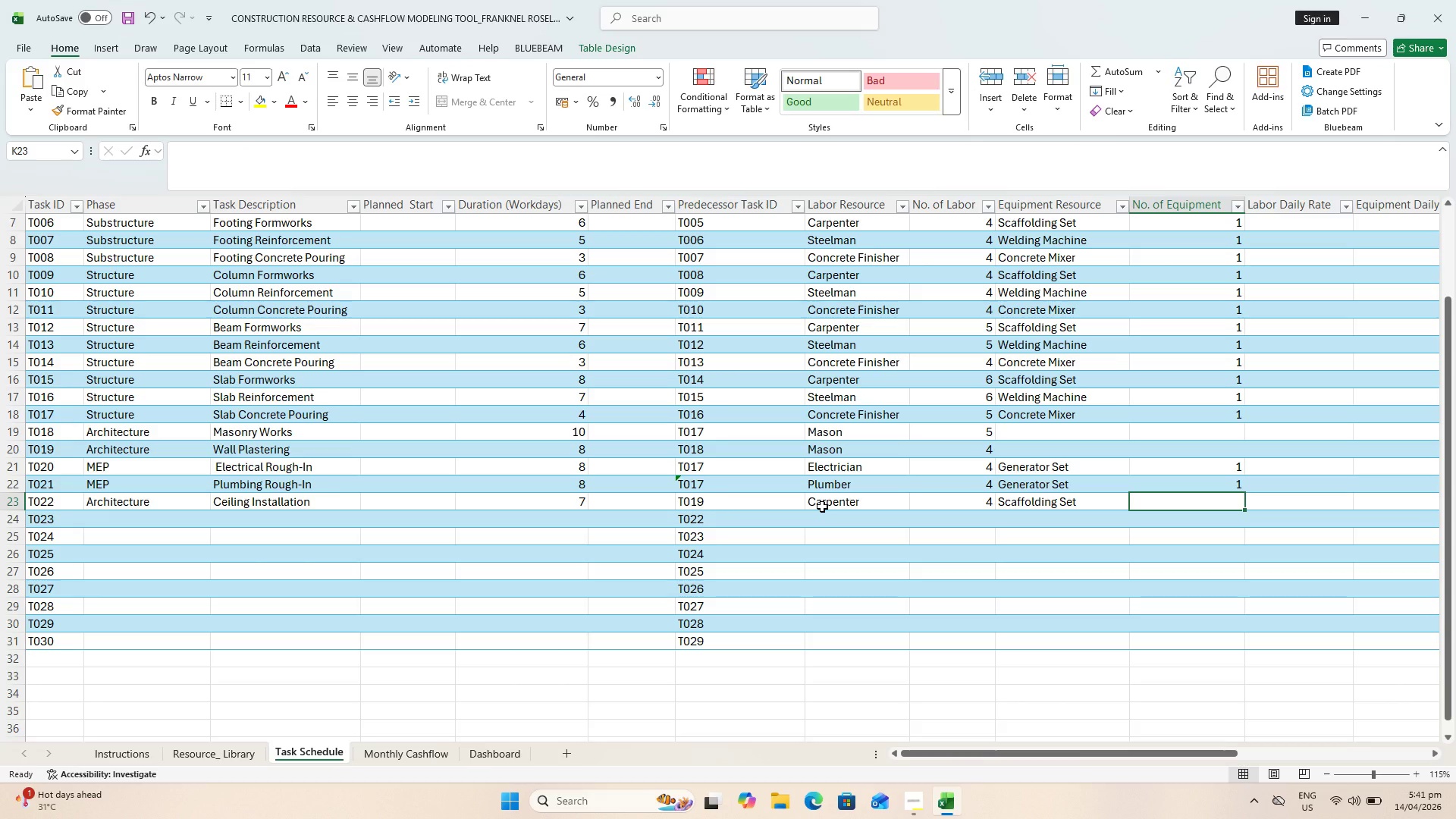 
key(1)
 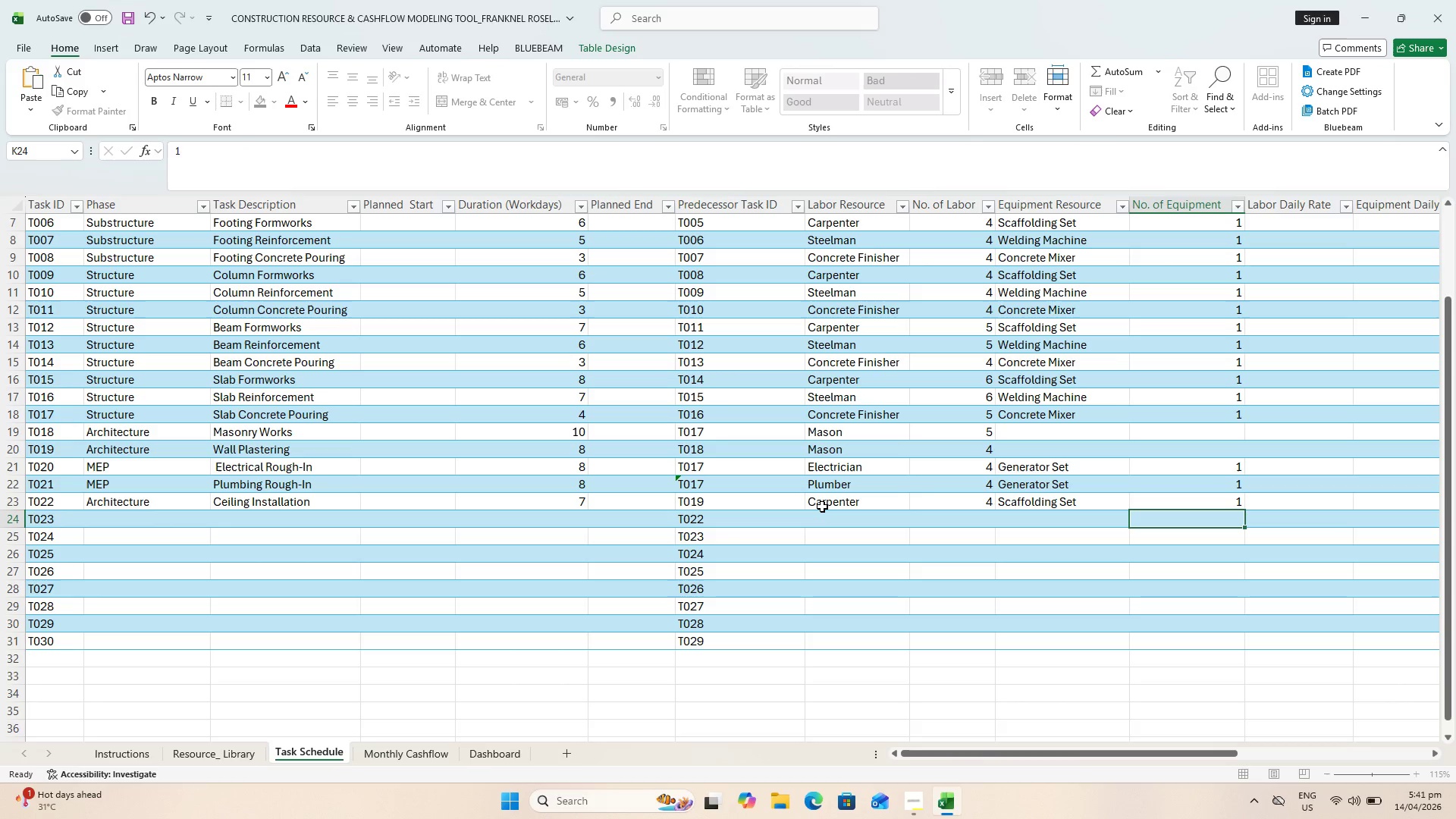 
key(Enter)
 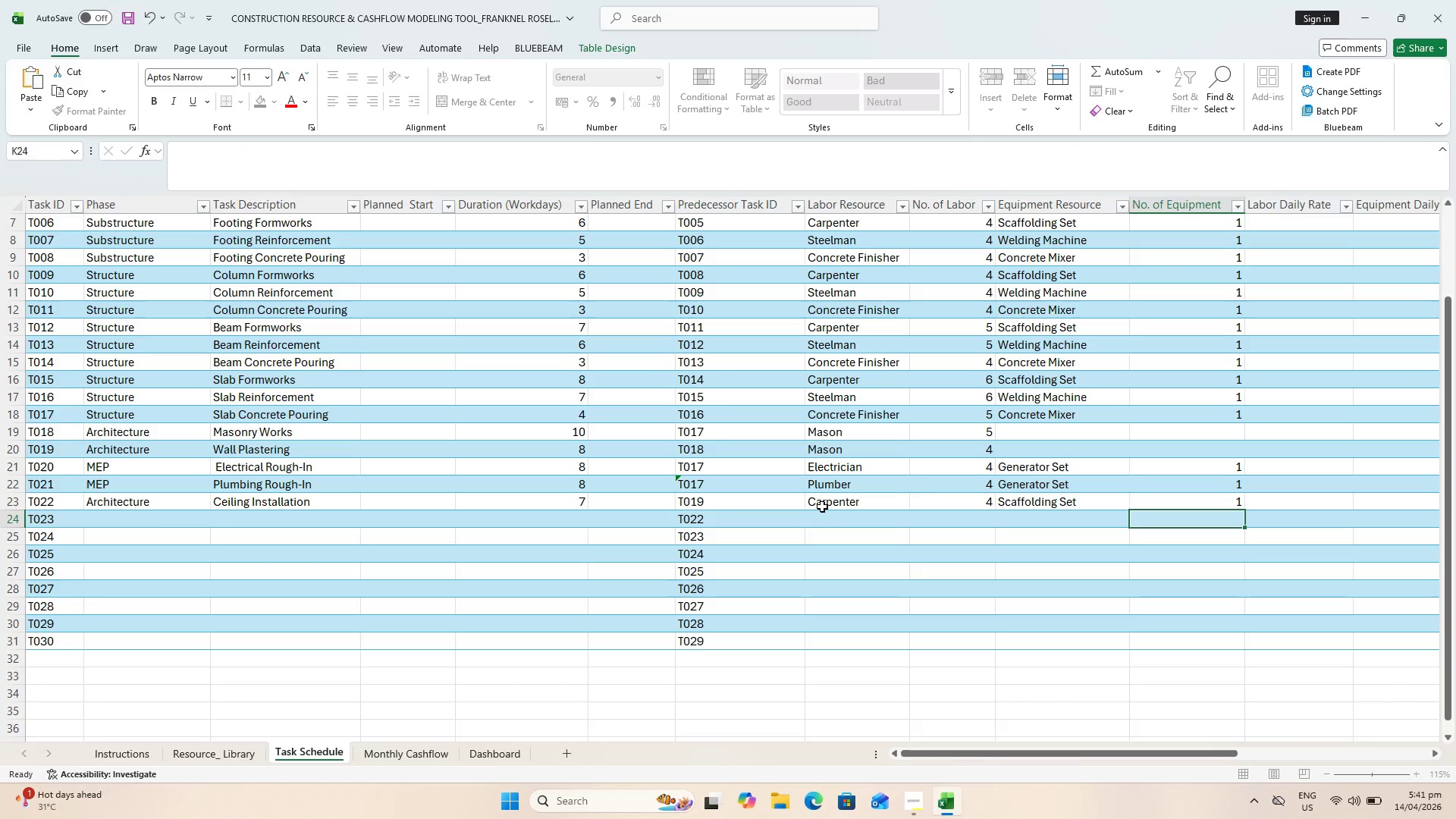 
key(Control+ControlLeft)
 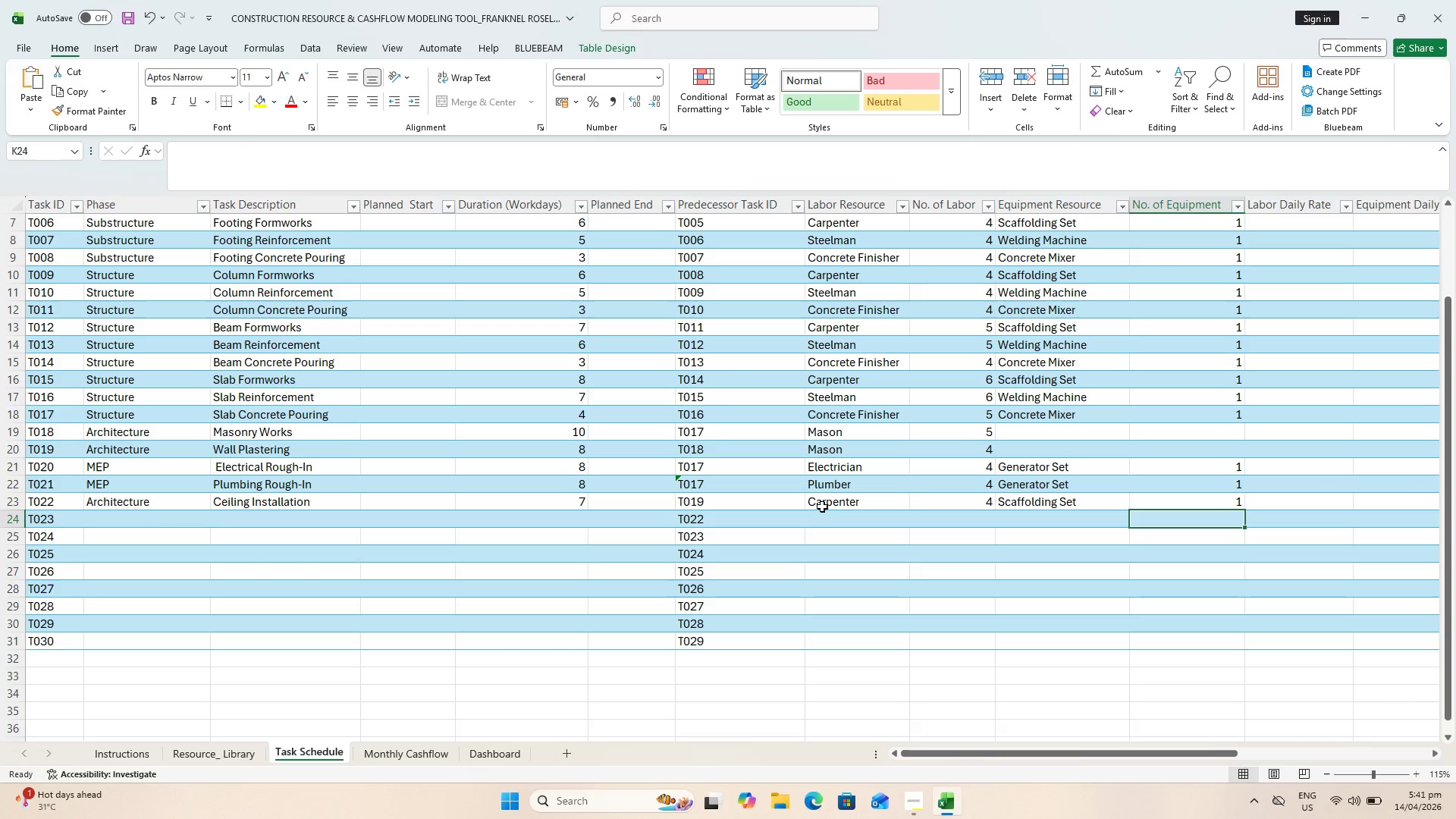 
key(Control+S)
 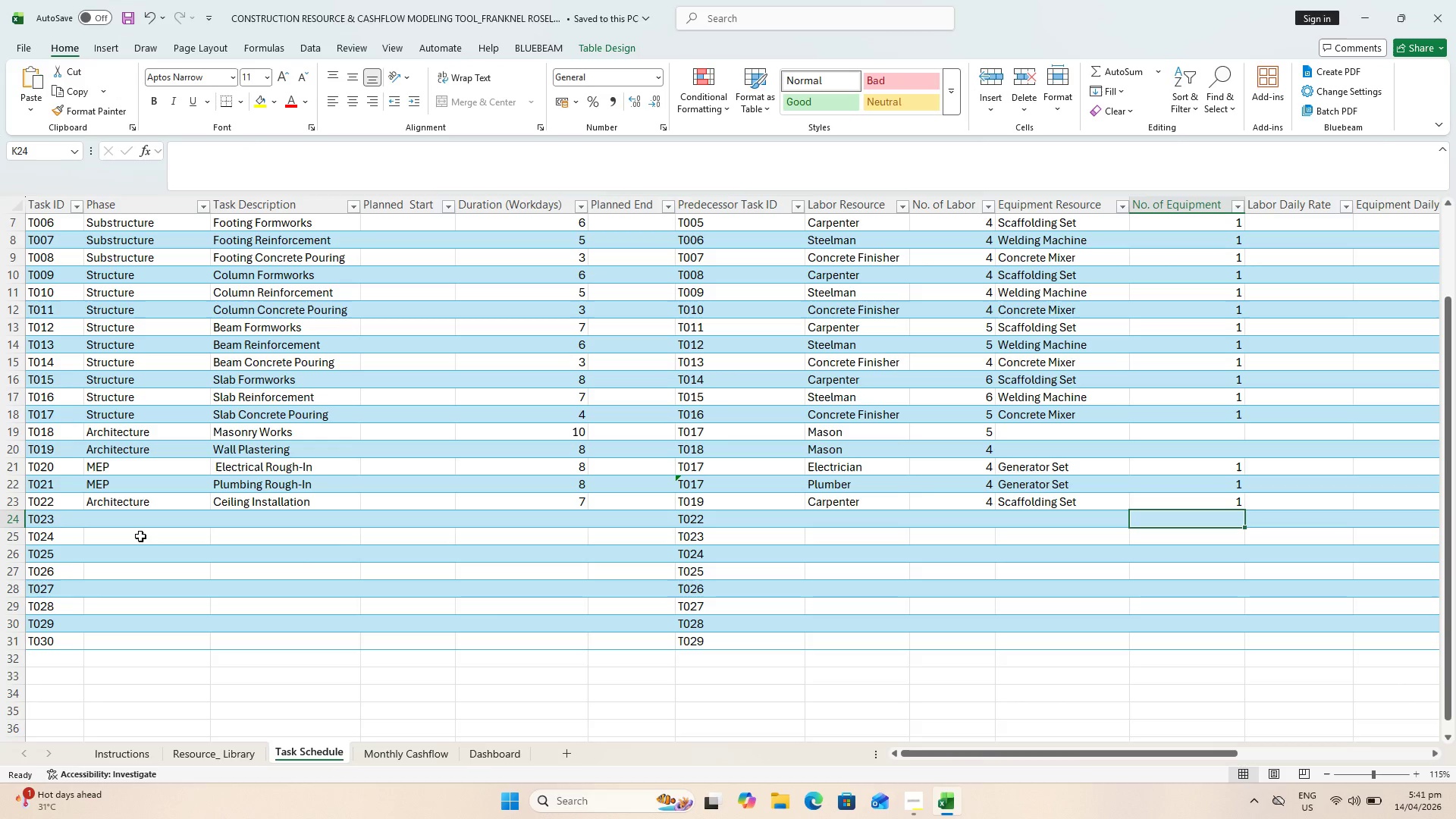 
left_click([138, 522])
 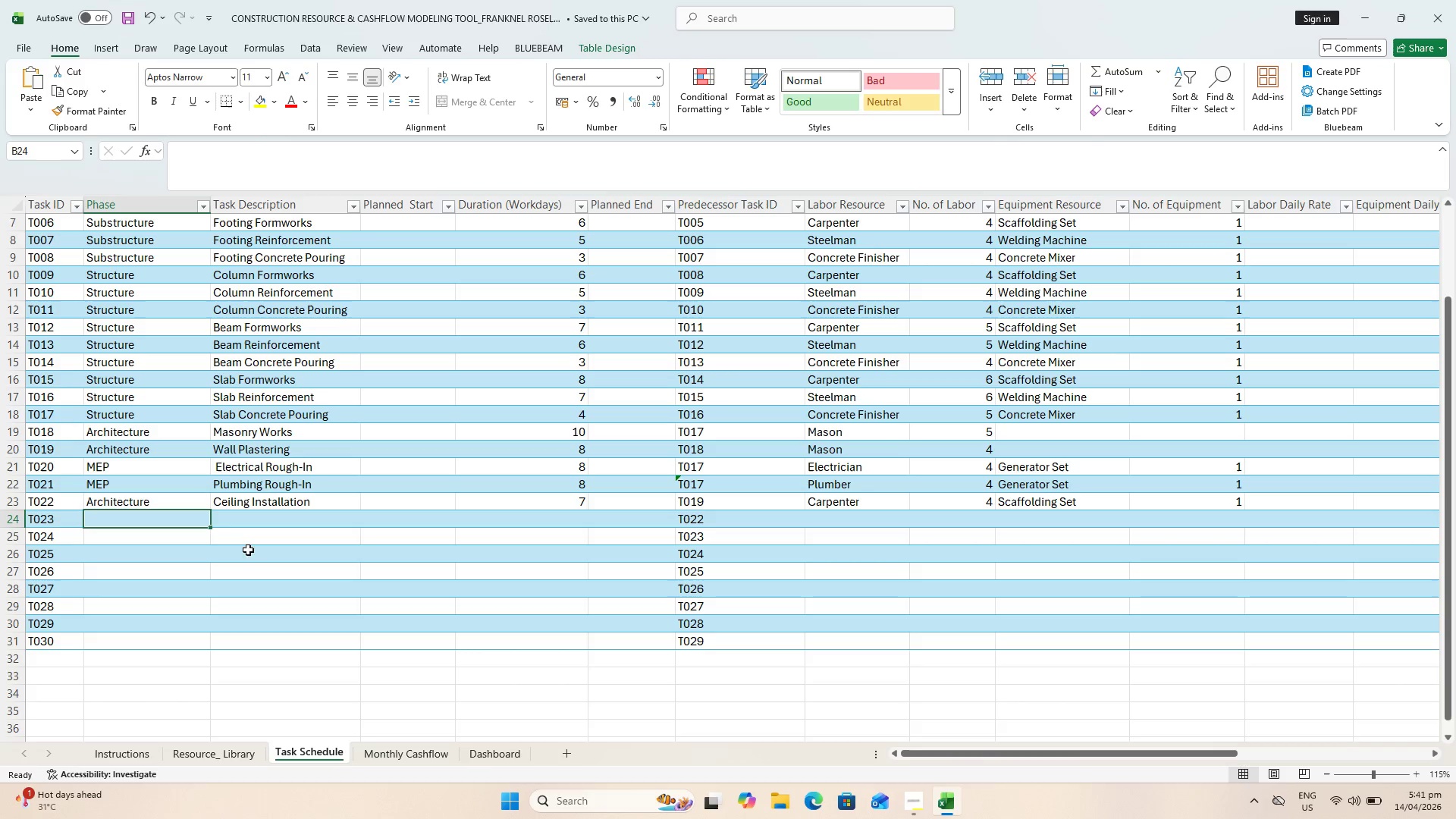 
key(Control+S)
 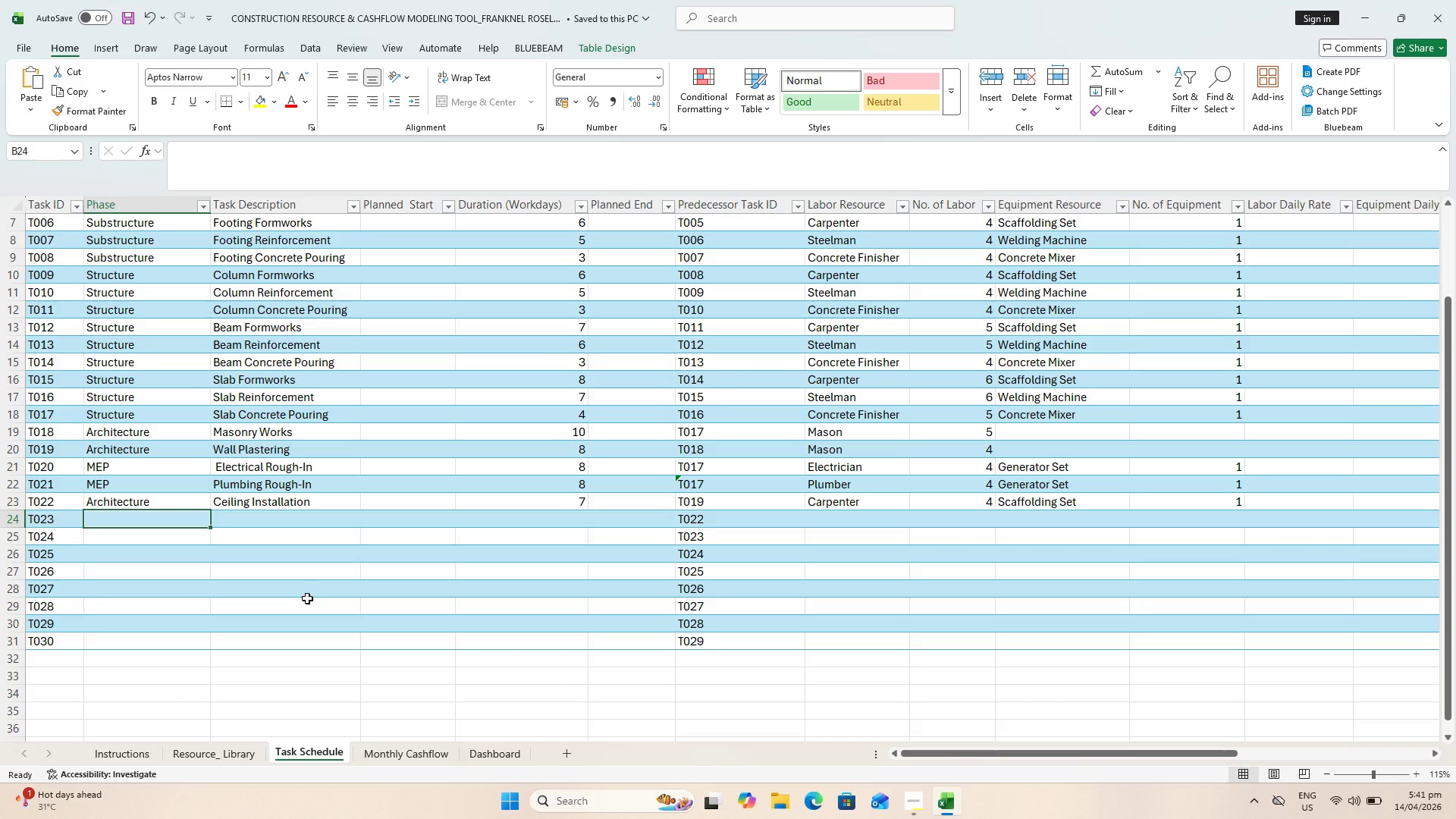 
key(Shift+ShiftLeft)
 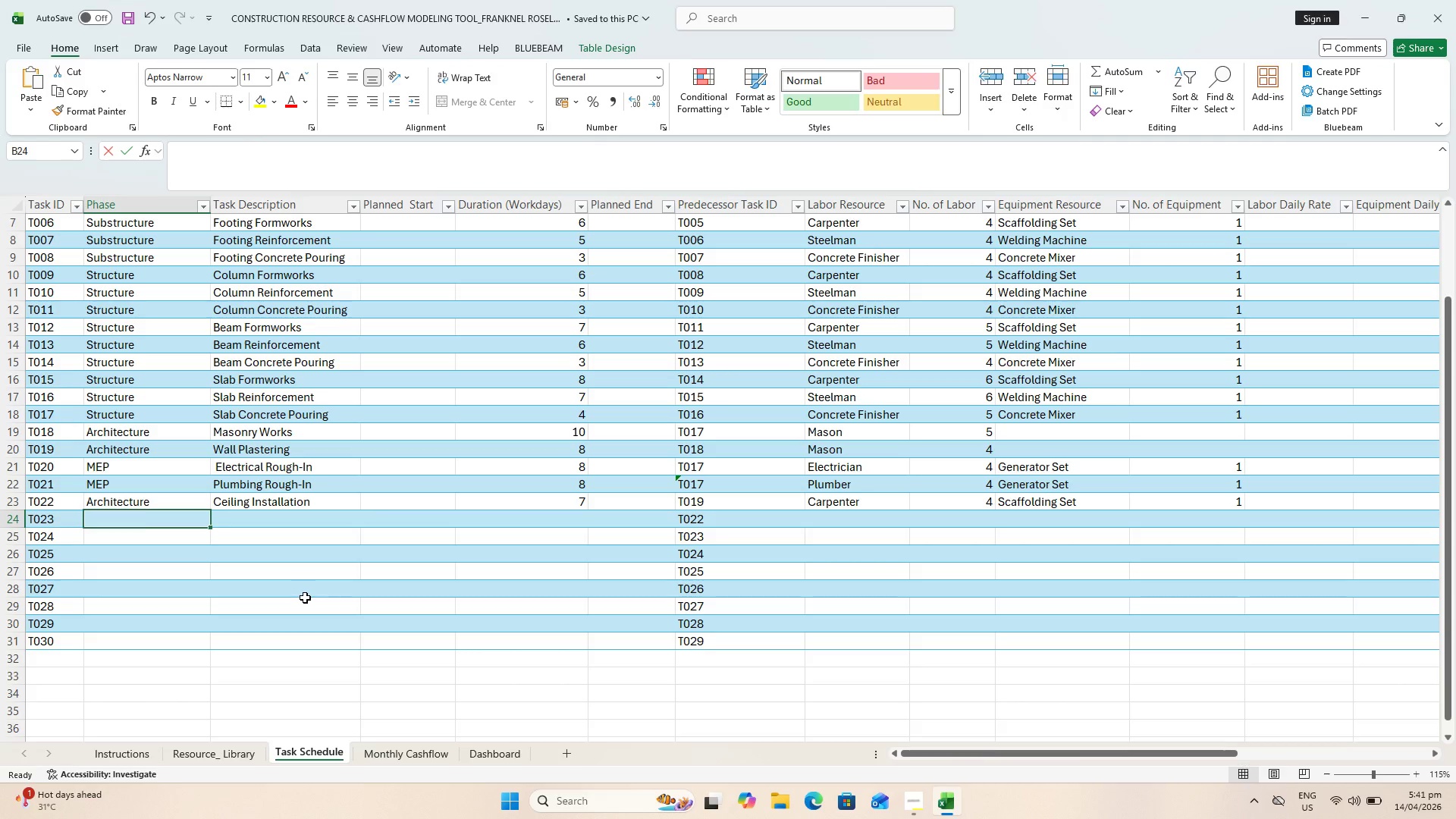 
key(Shift+A)
 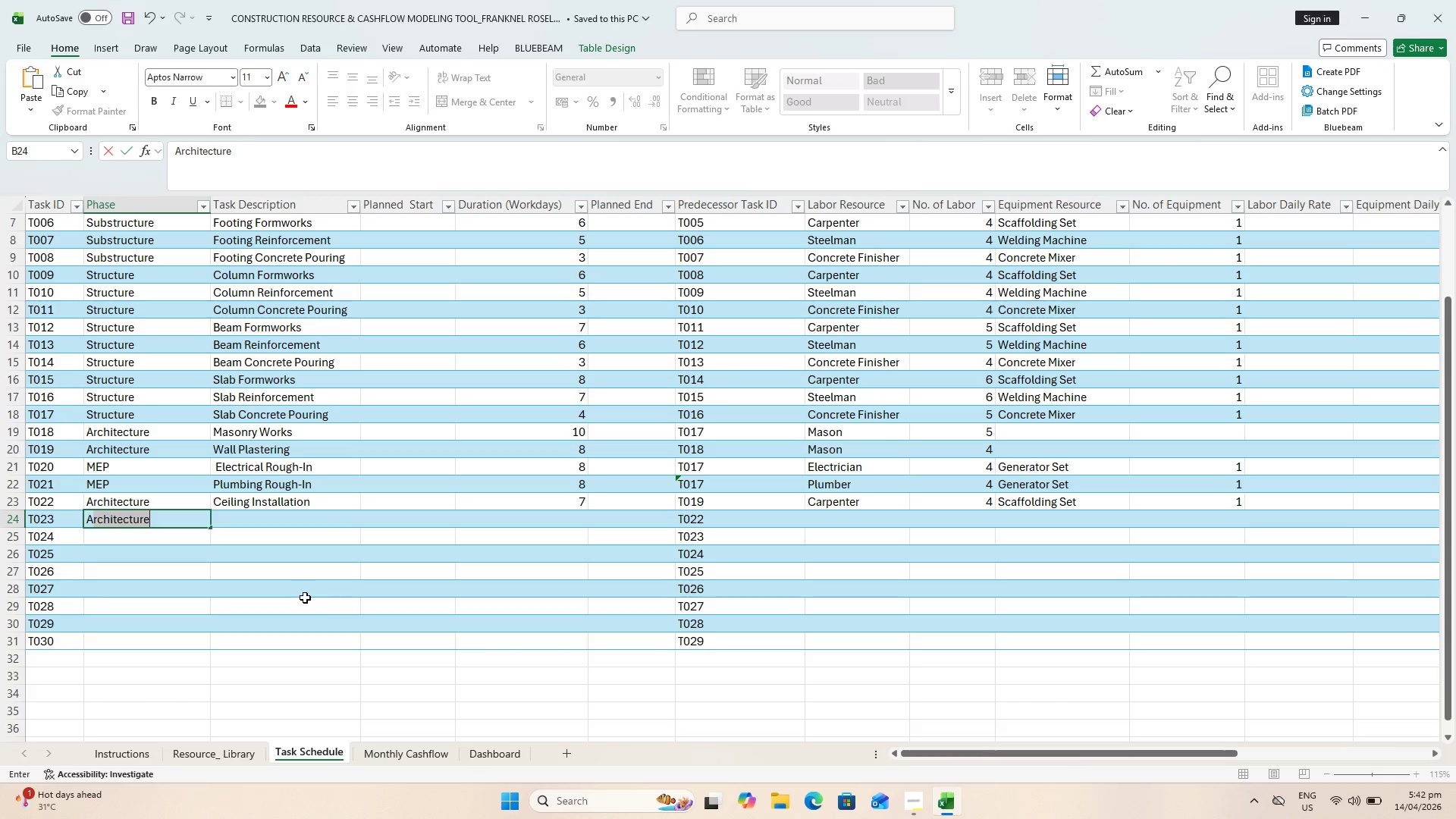 
key(ArrowDown)
 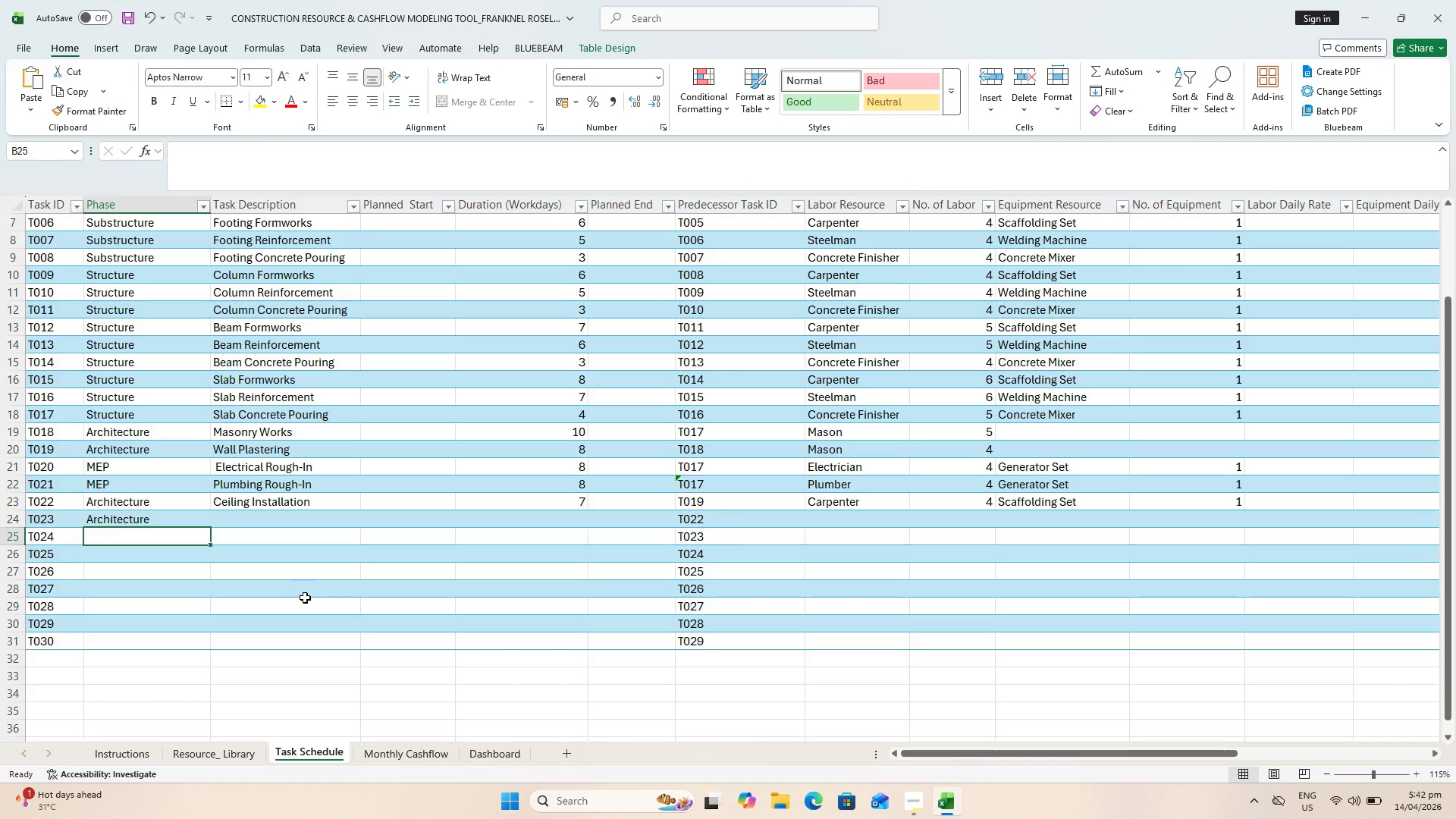 
key(ArrowUp)
 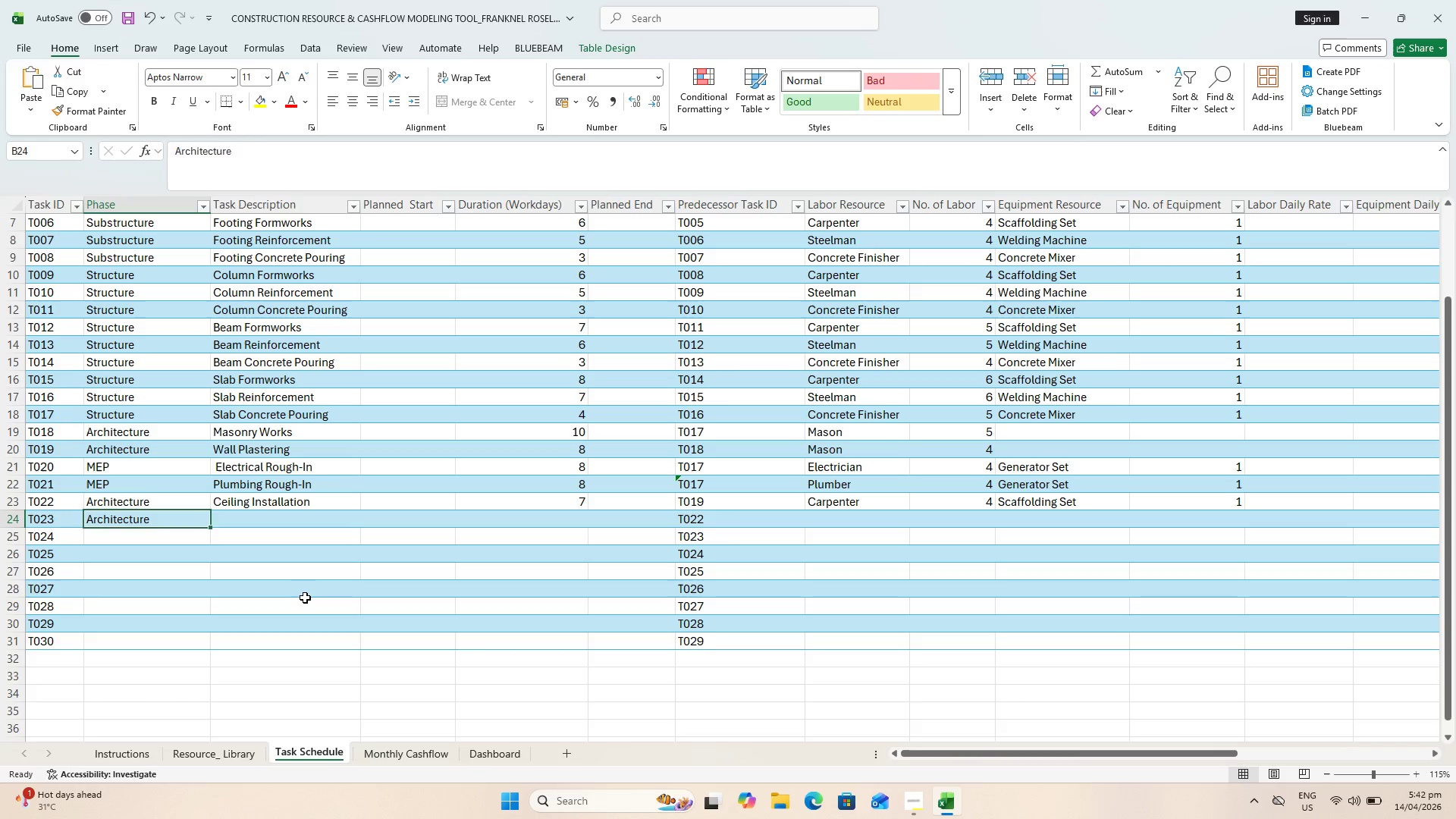 
key(ArrowRight)
 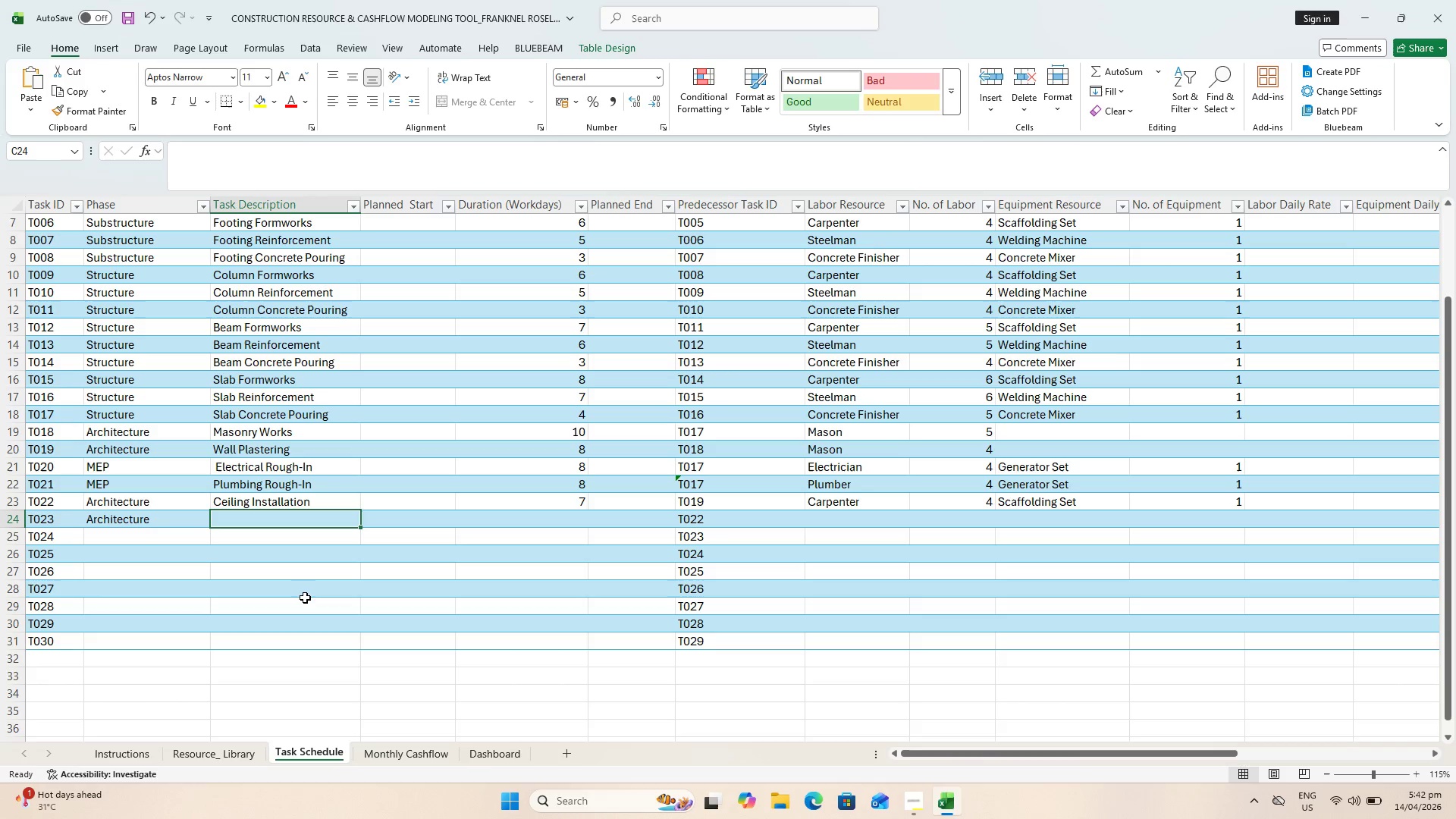 
key(Control+ControlLeft)
 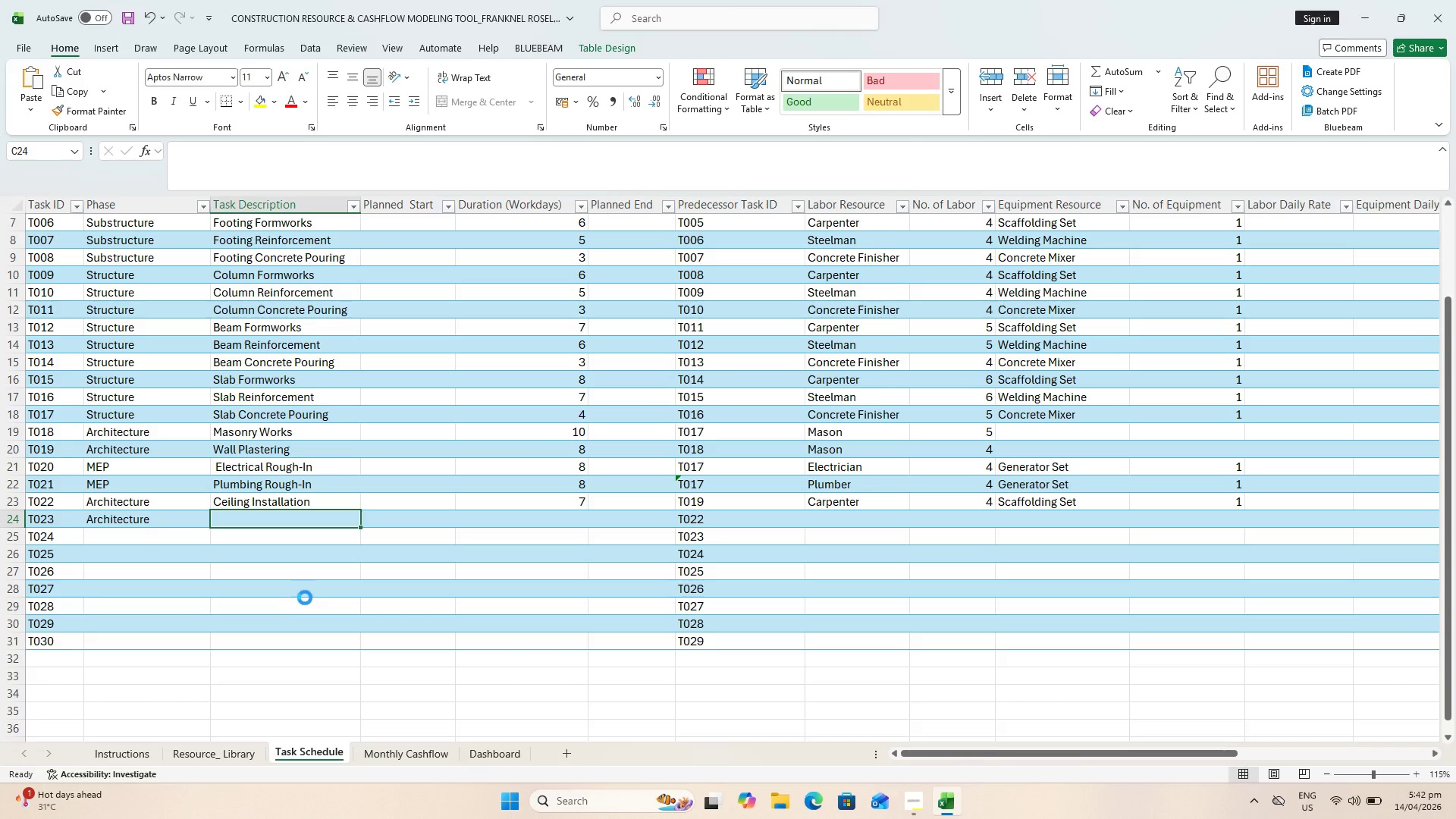 
key(Control+S)
 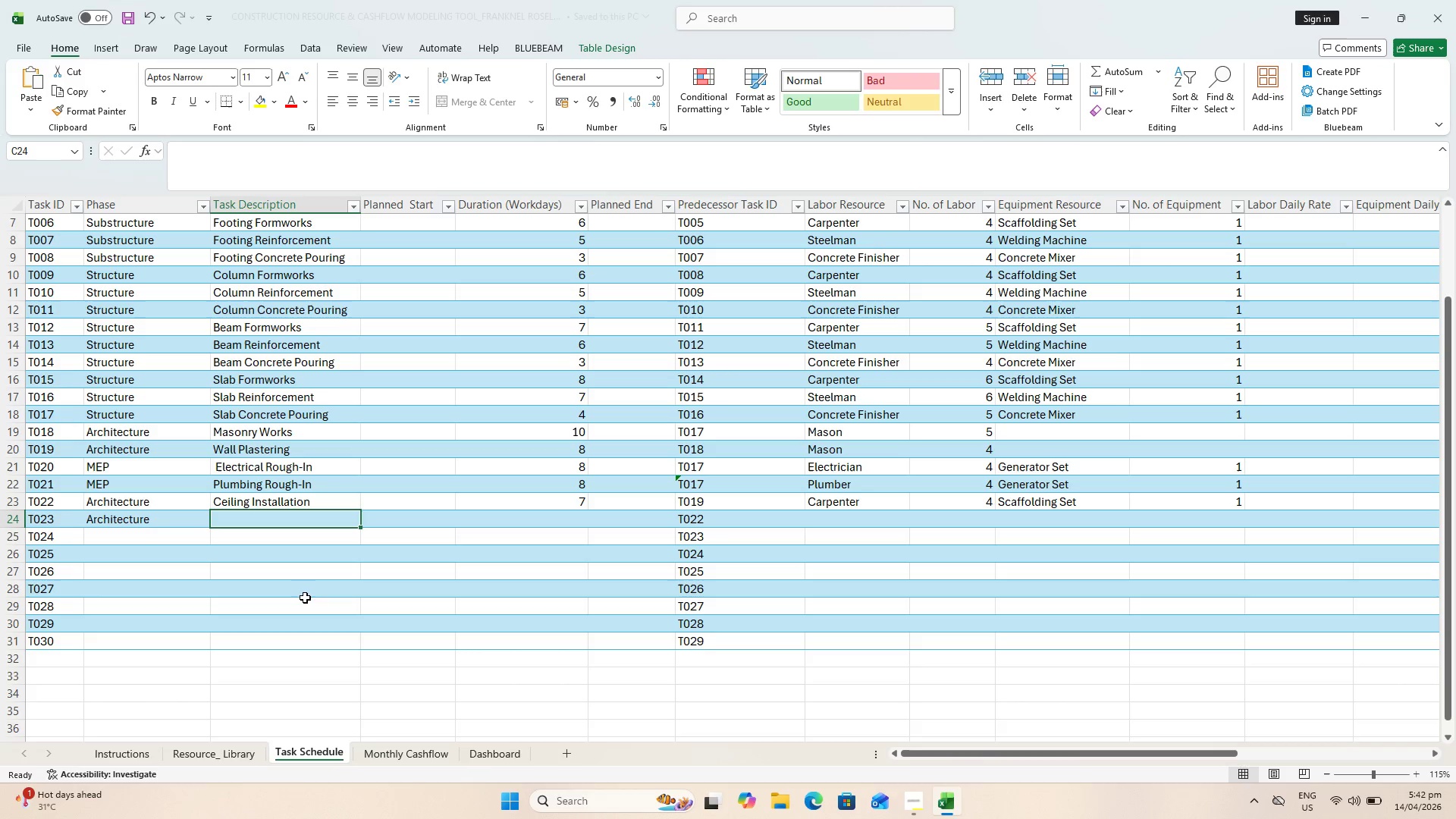 
key(Alt+AltLeft)
 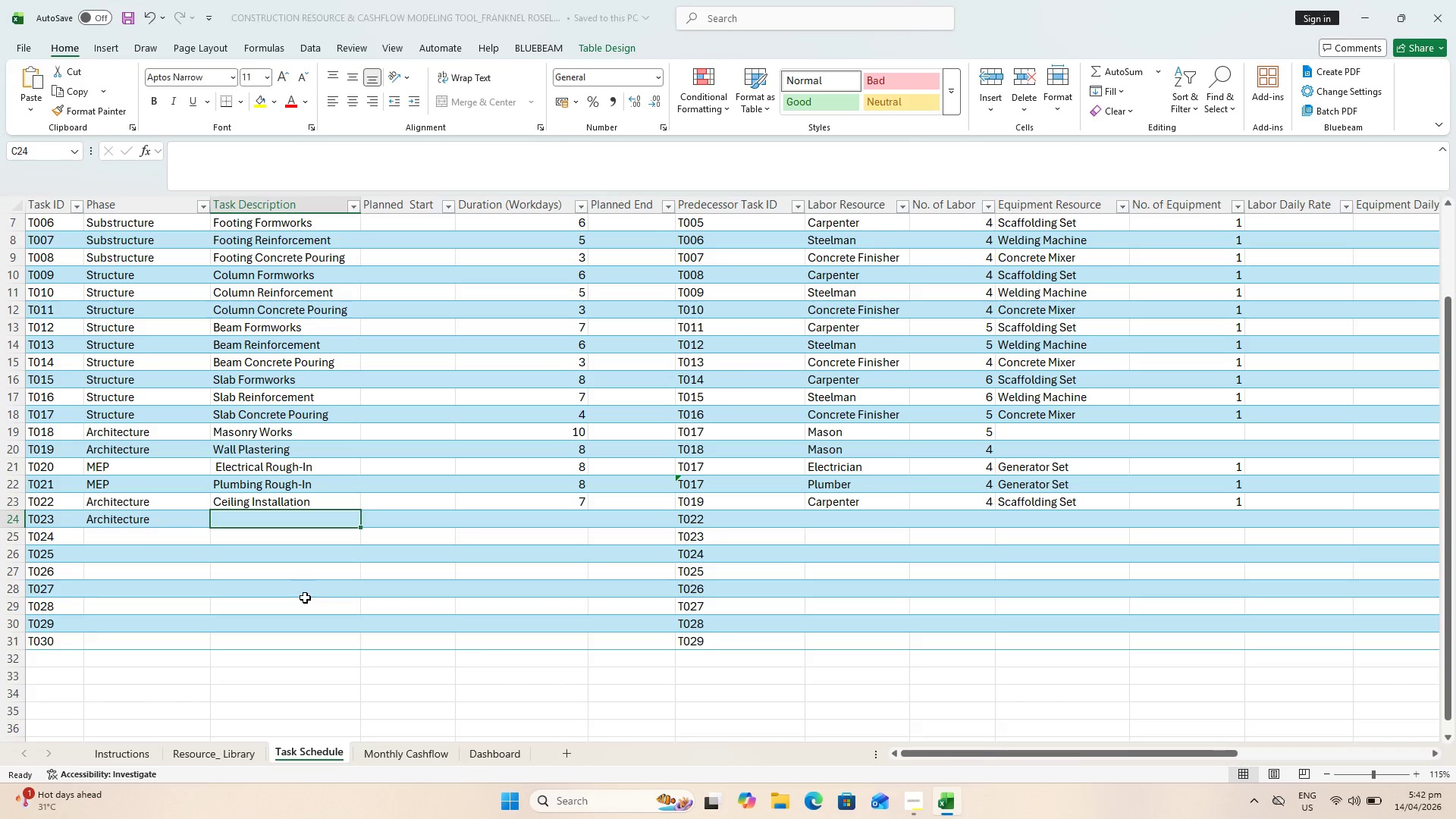 
key(Alt+Tab)